 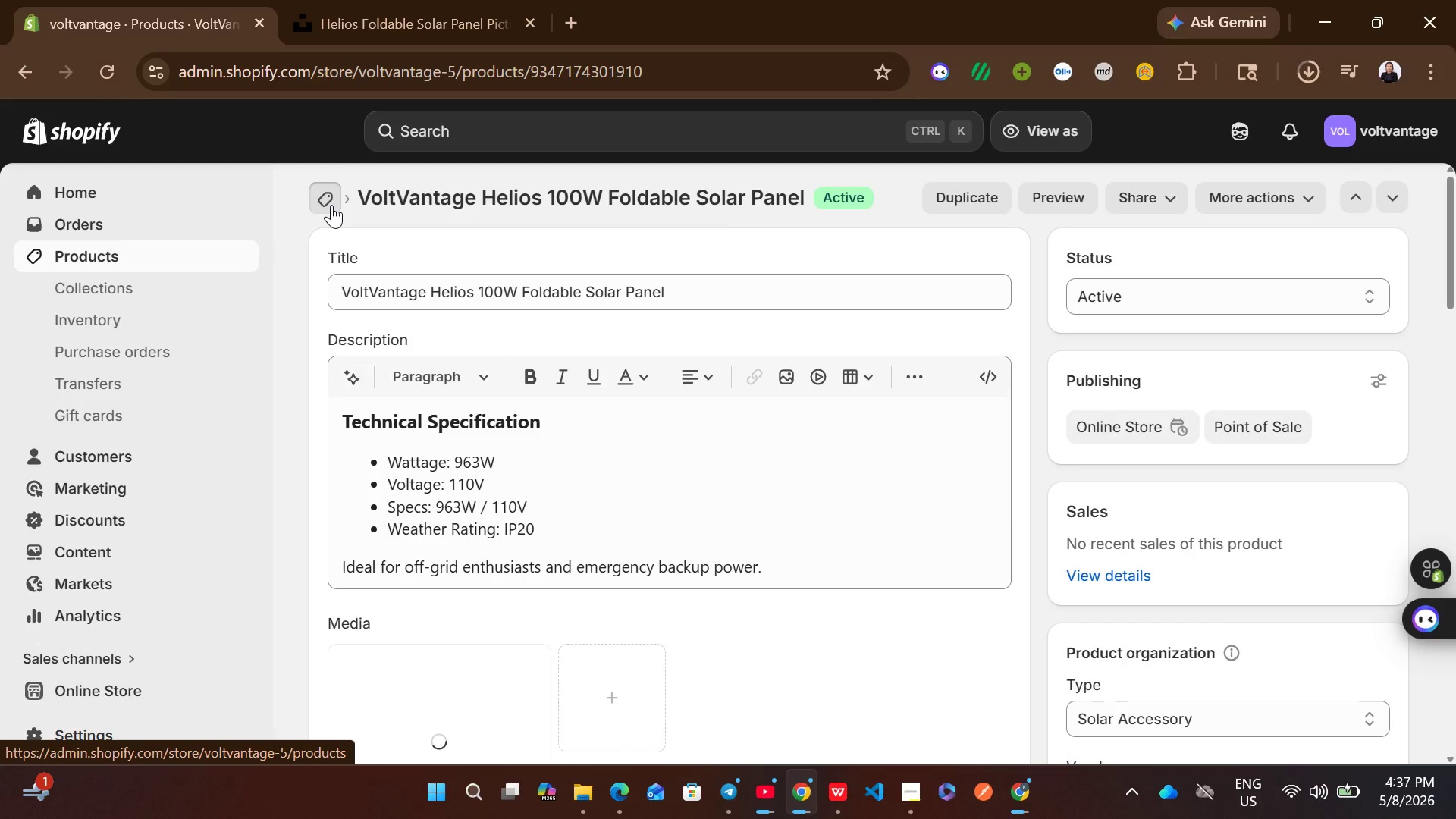 
left_click([928, 492])
 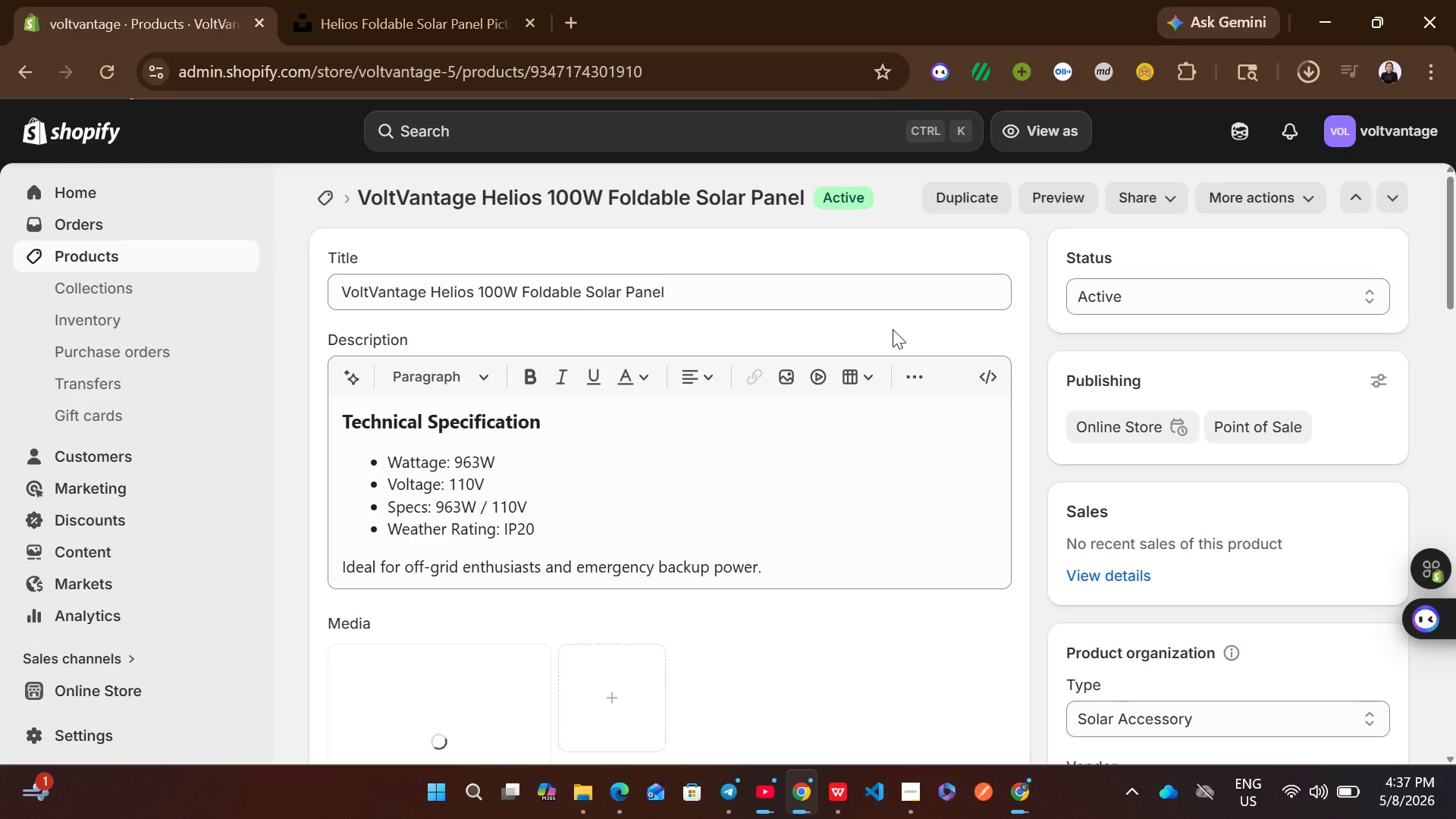 
wait(28.78)
 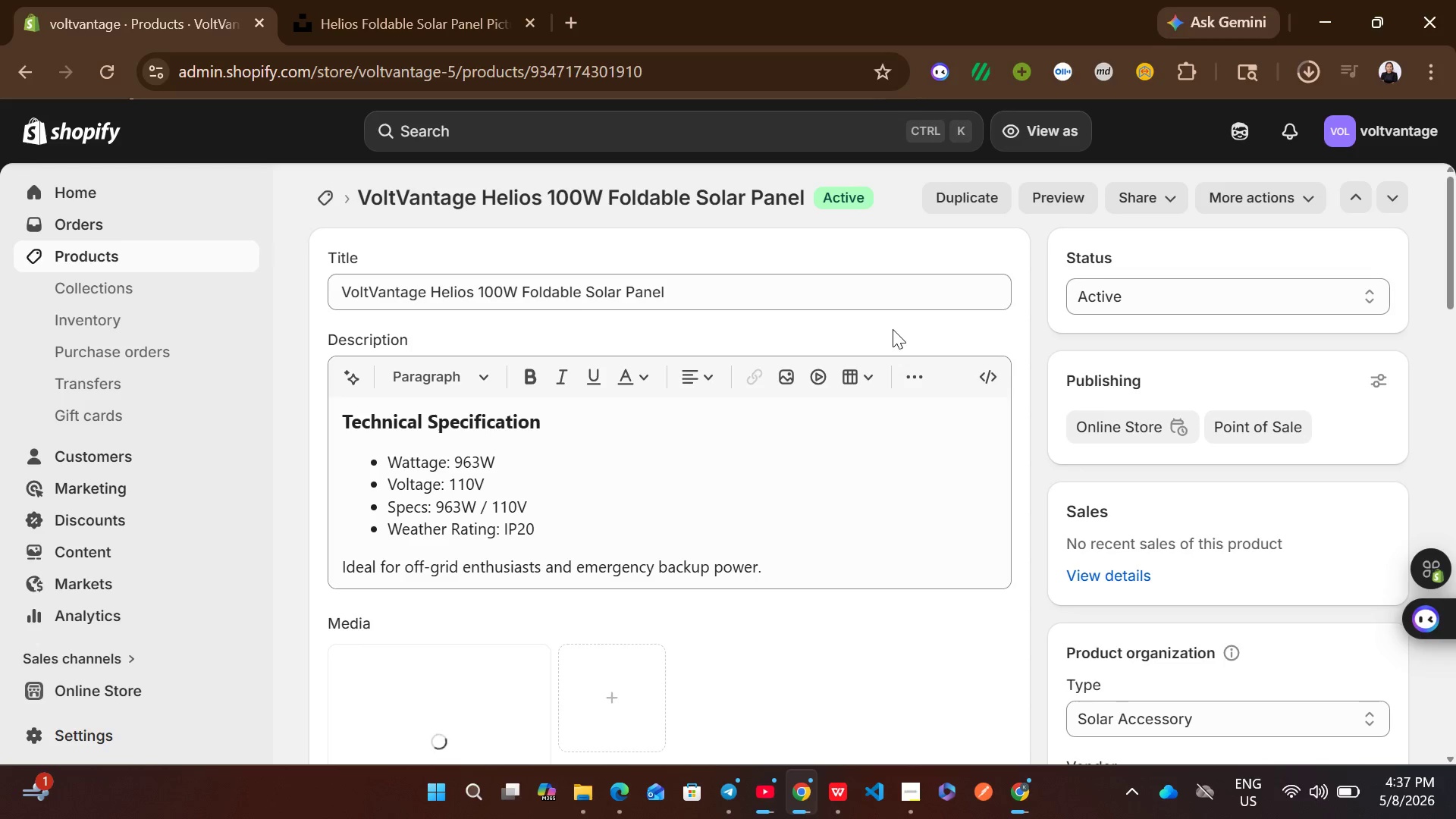 
left_click([331, 200])
 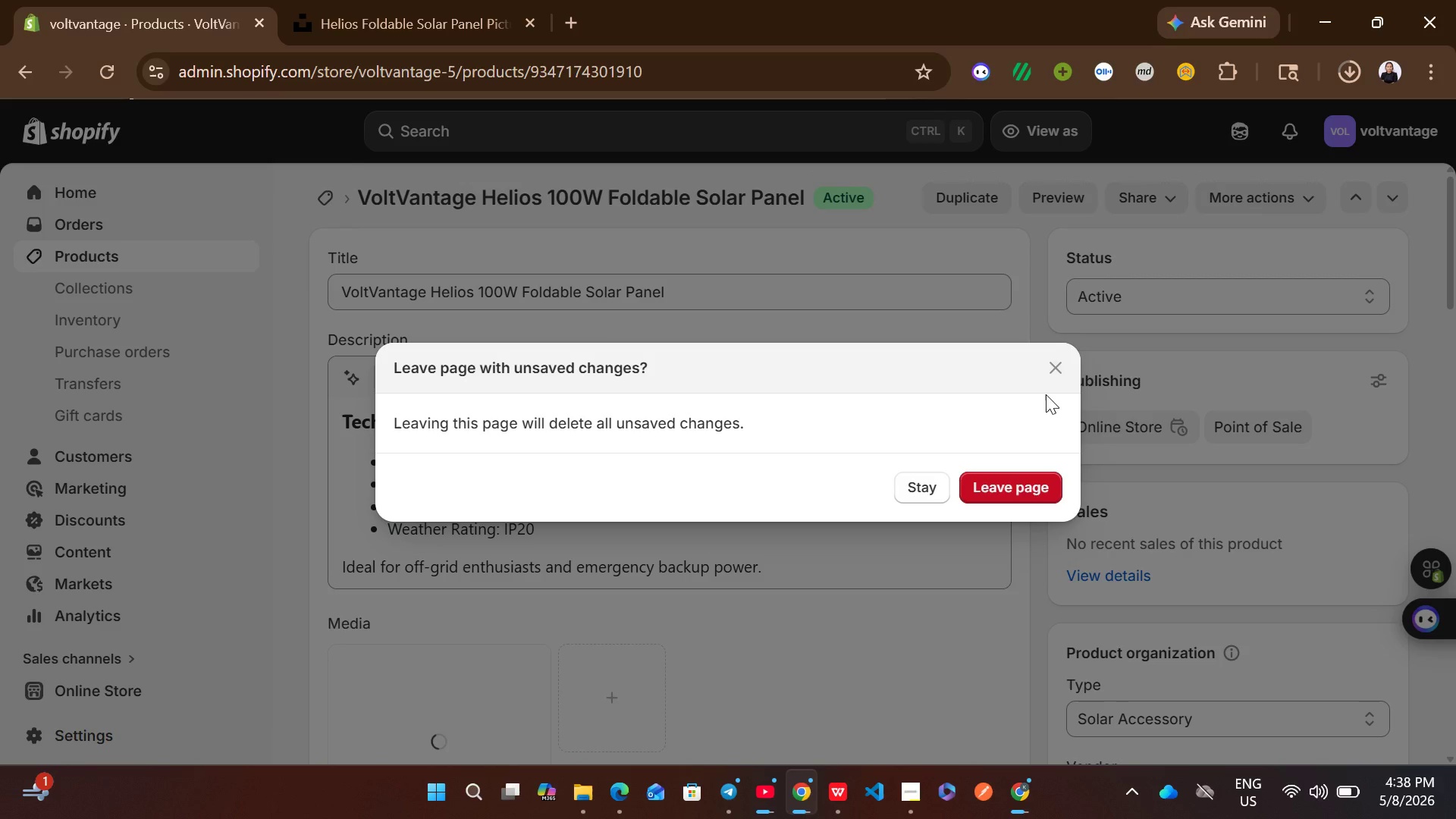 
left_click([1058, 368])
 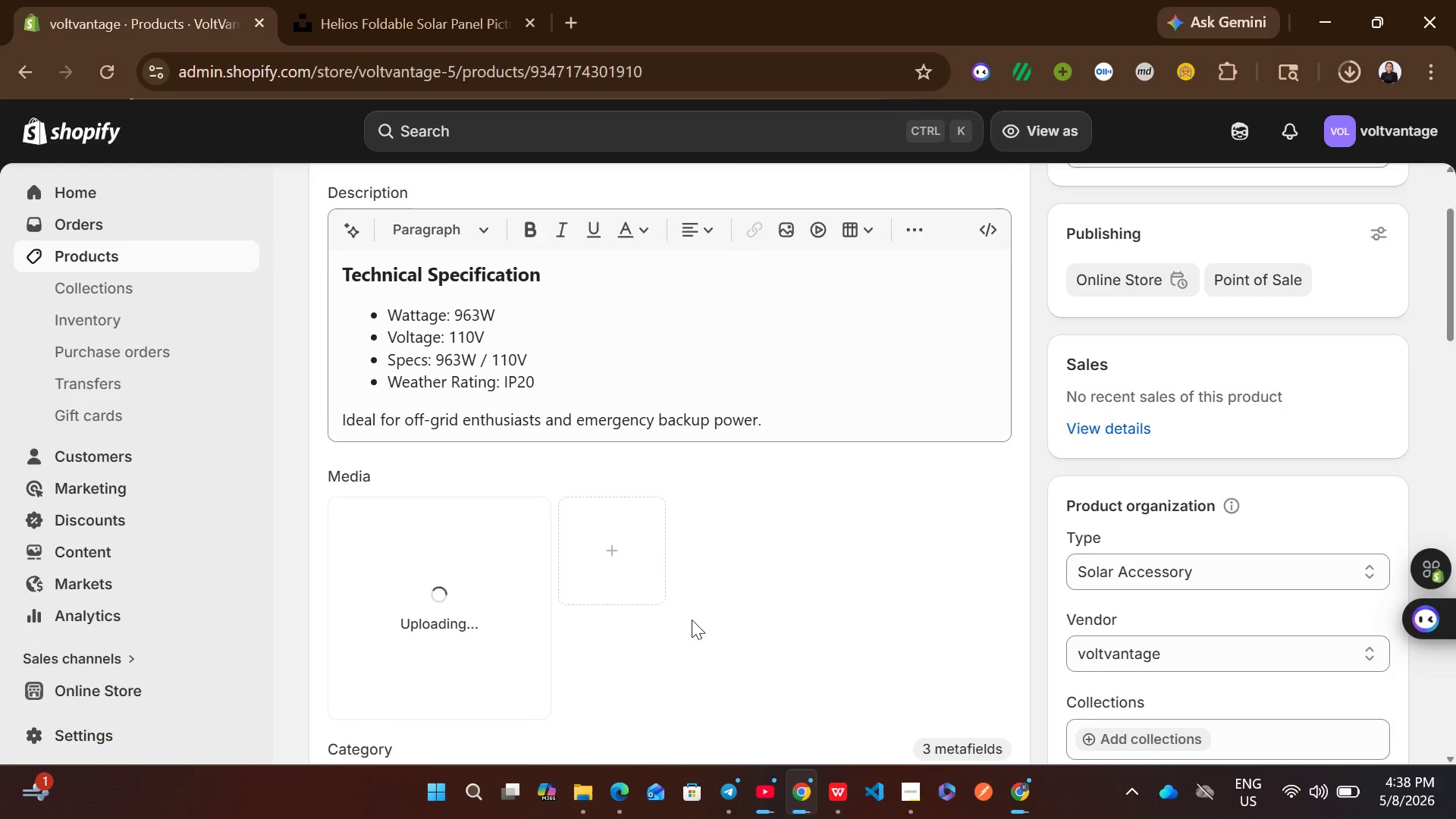 
left_click([427, 638])
 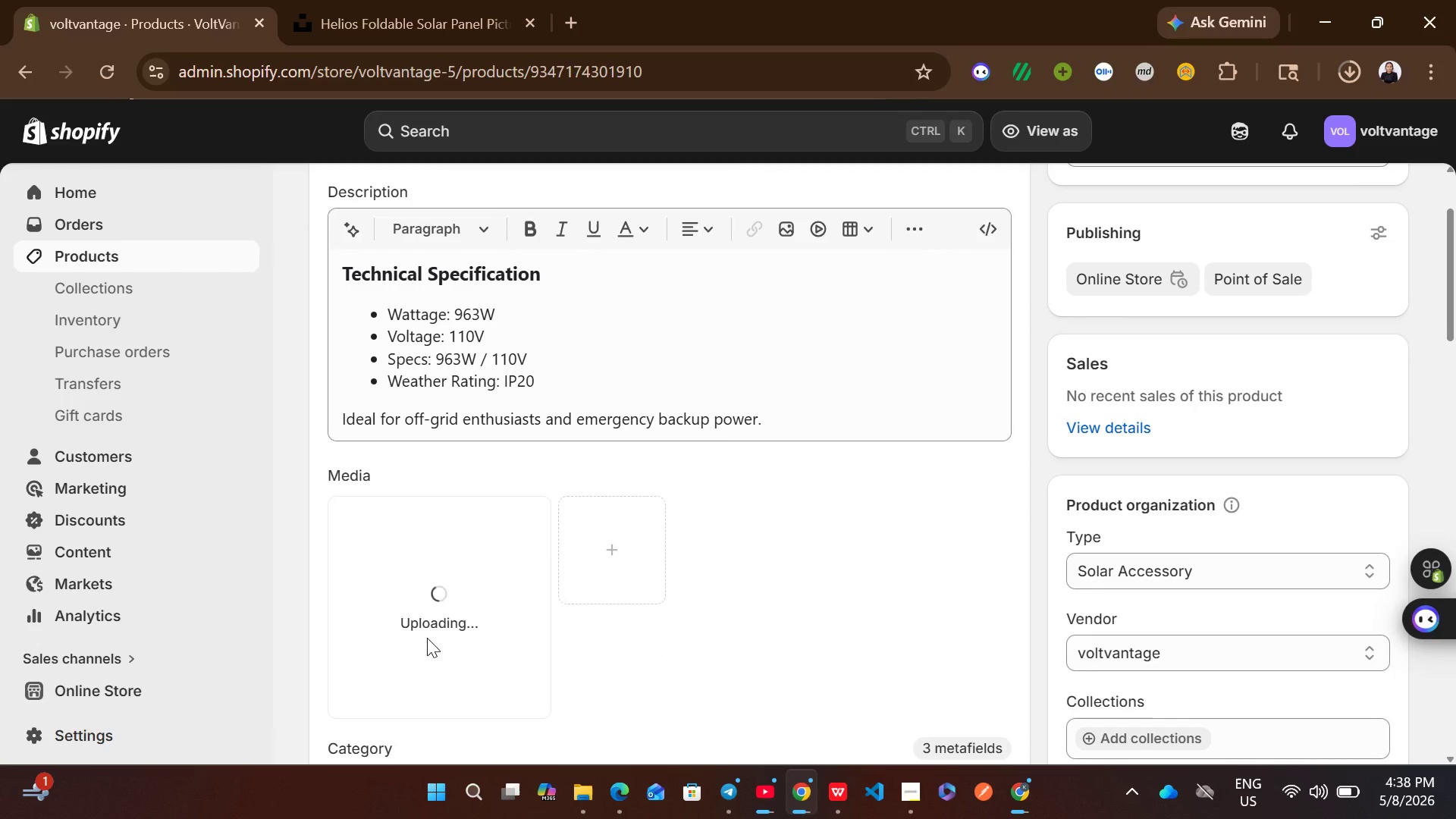 
wait(10.86)
 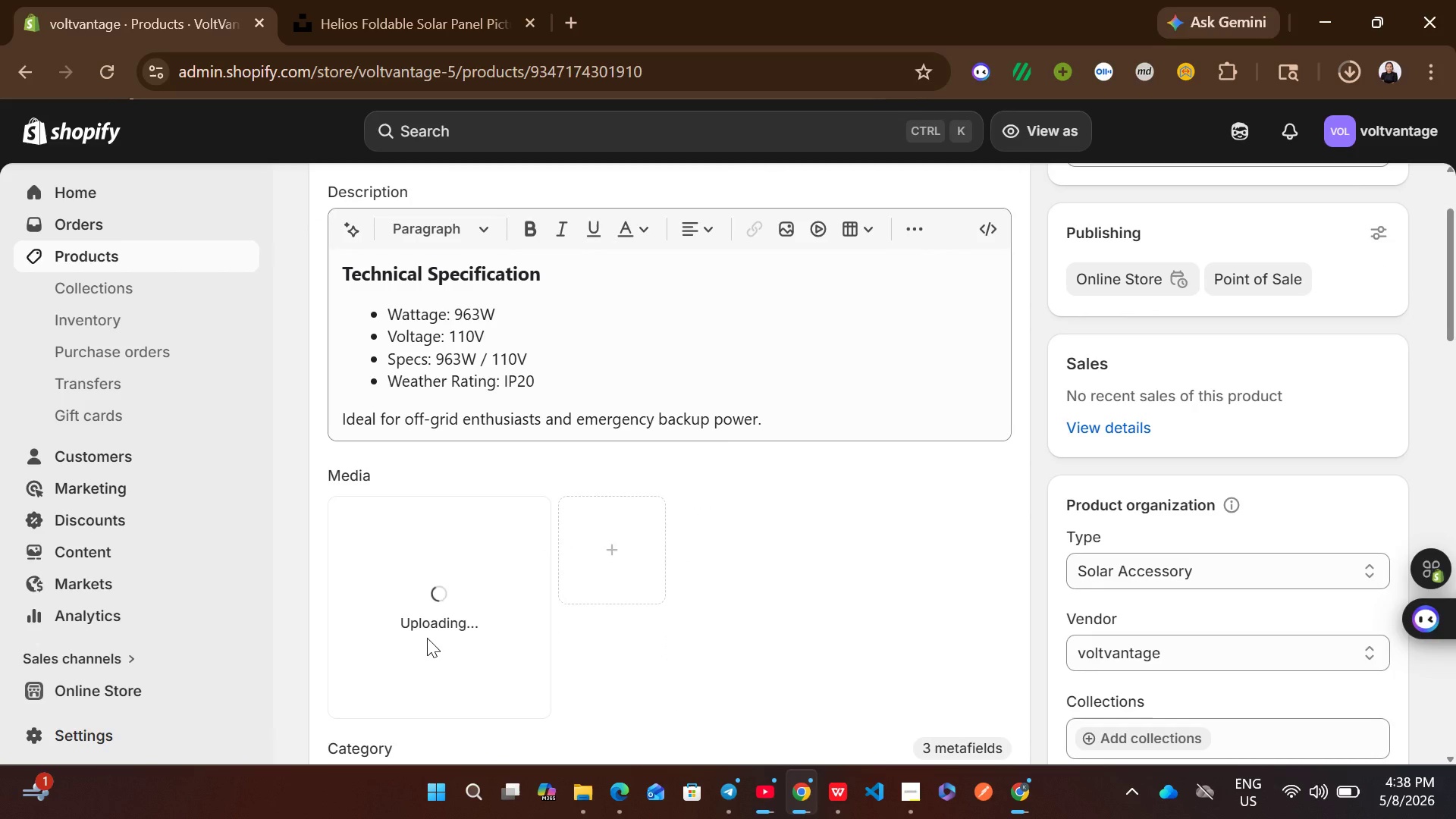 
left_click([1065, 136])
 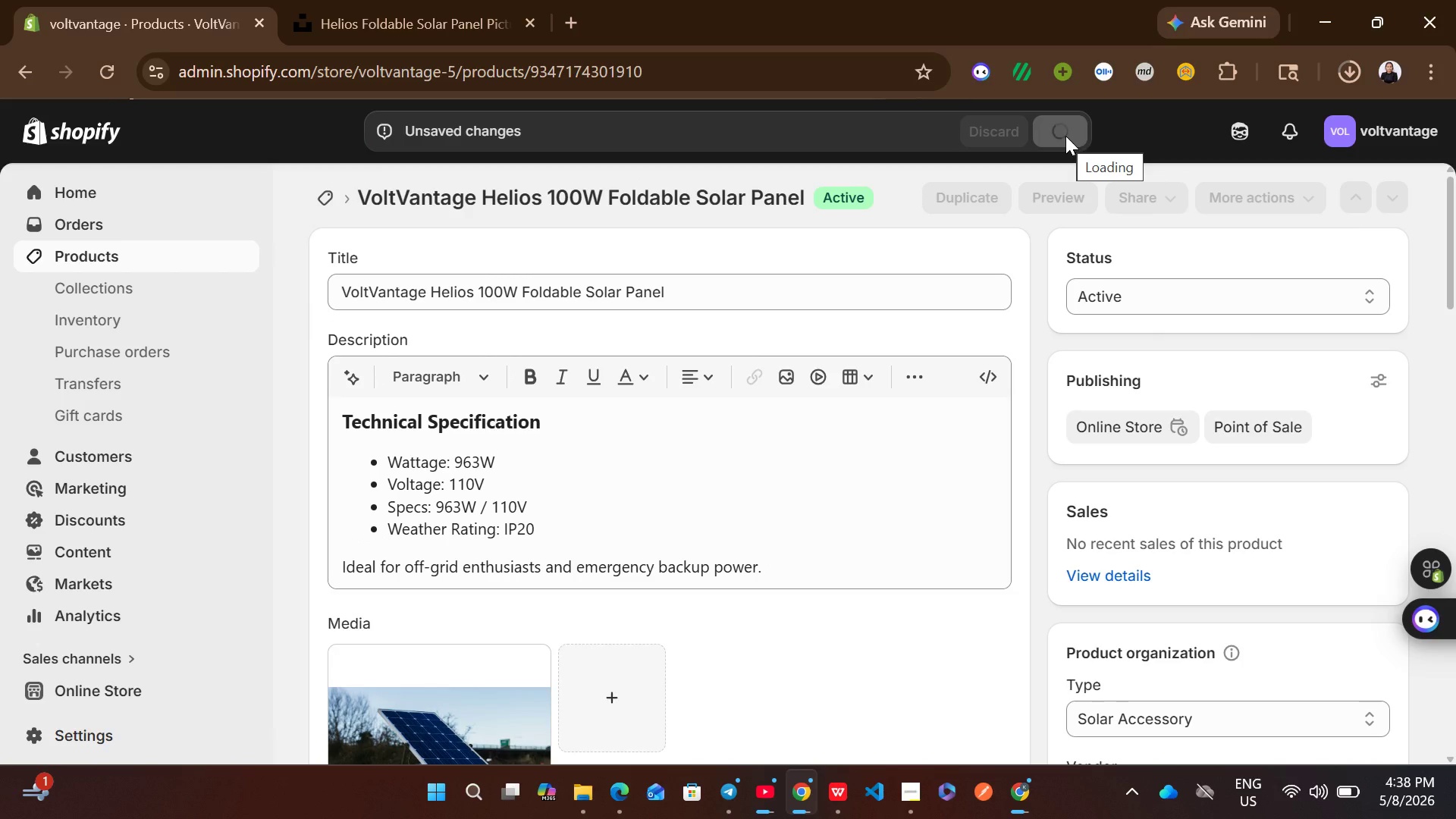 
wait(8.73)
 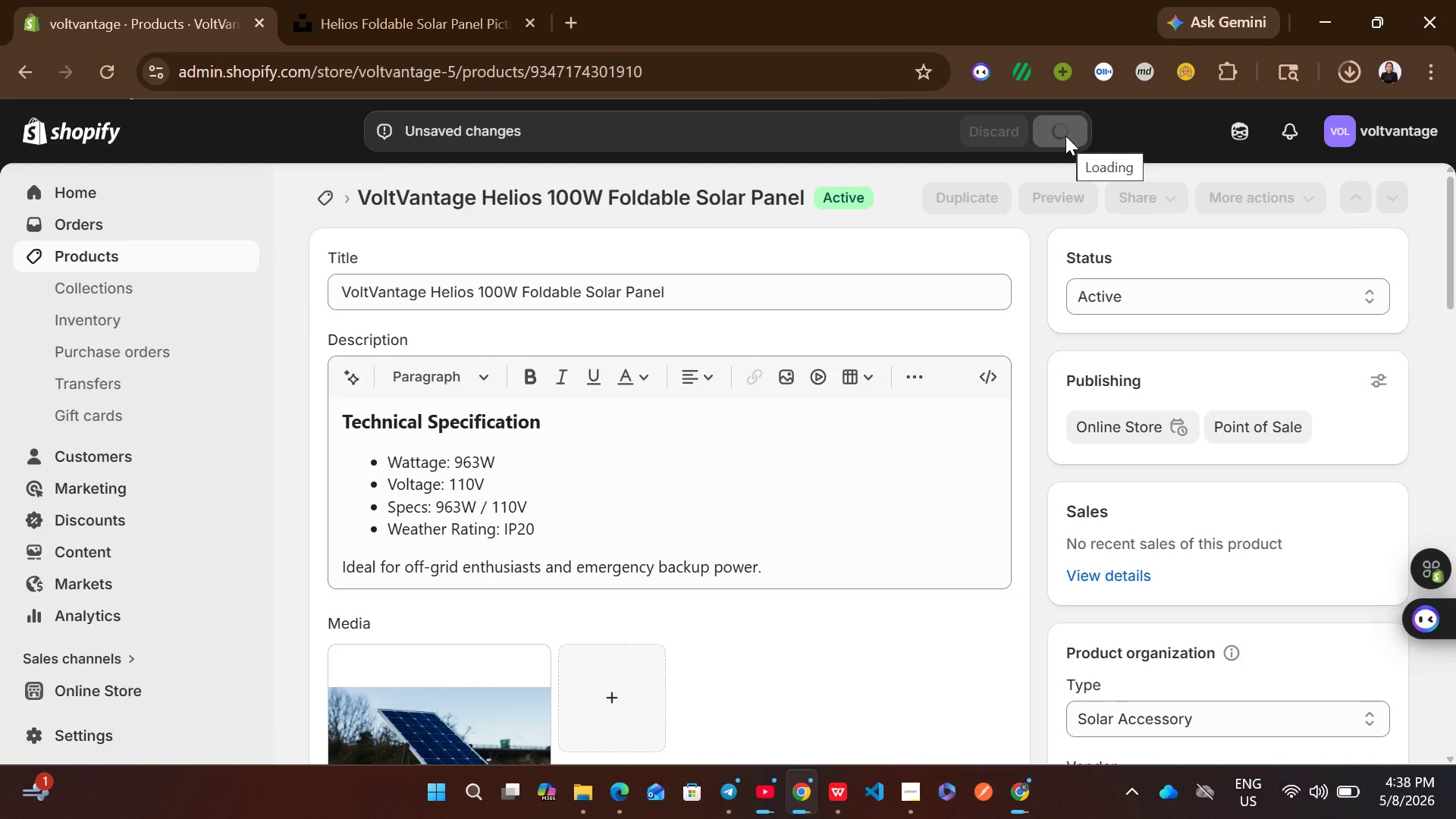 
left_click([319, 196])
 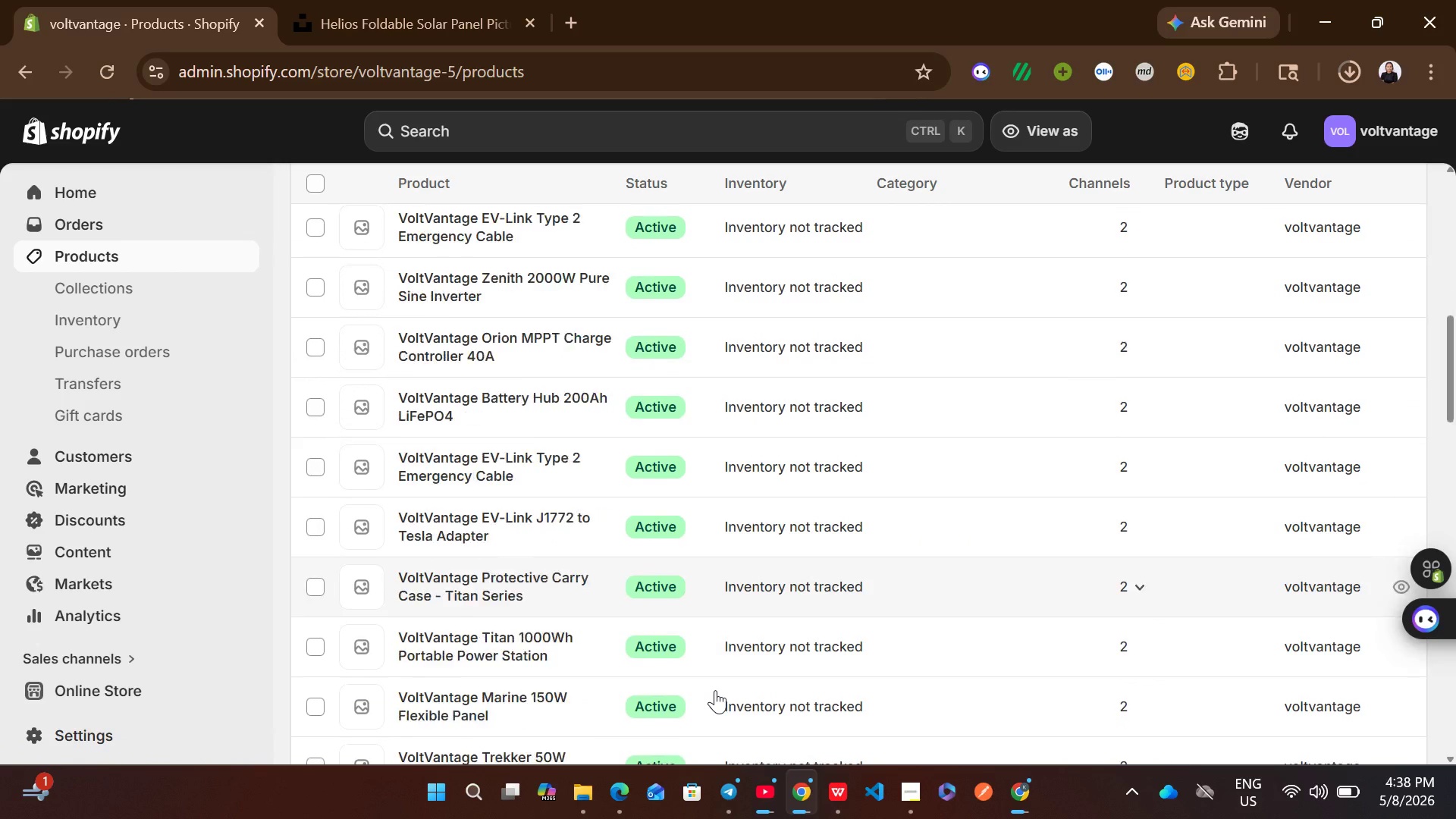 
wait(7.38)
 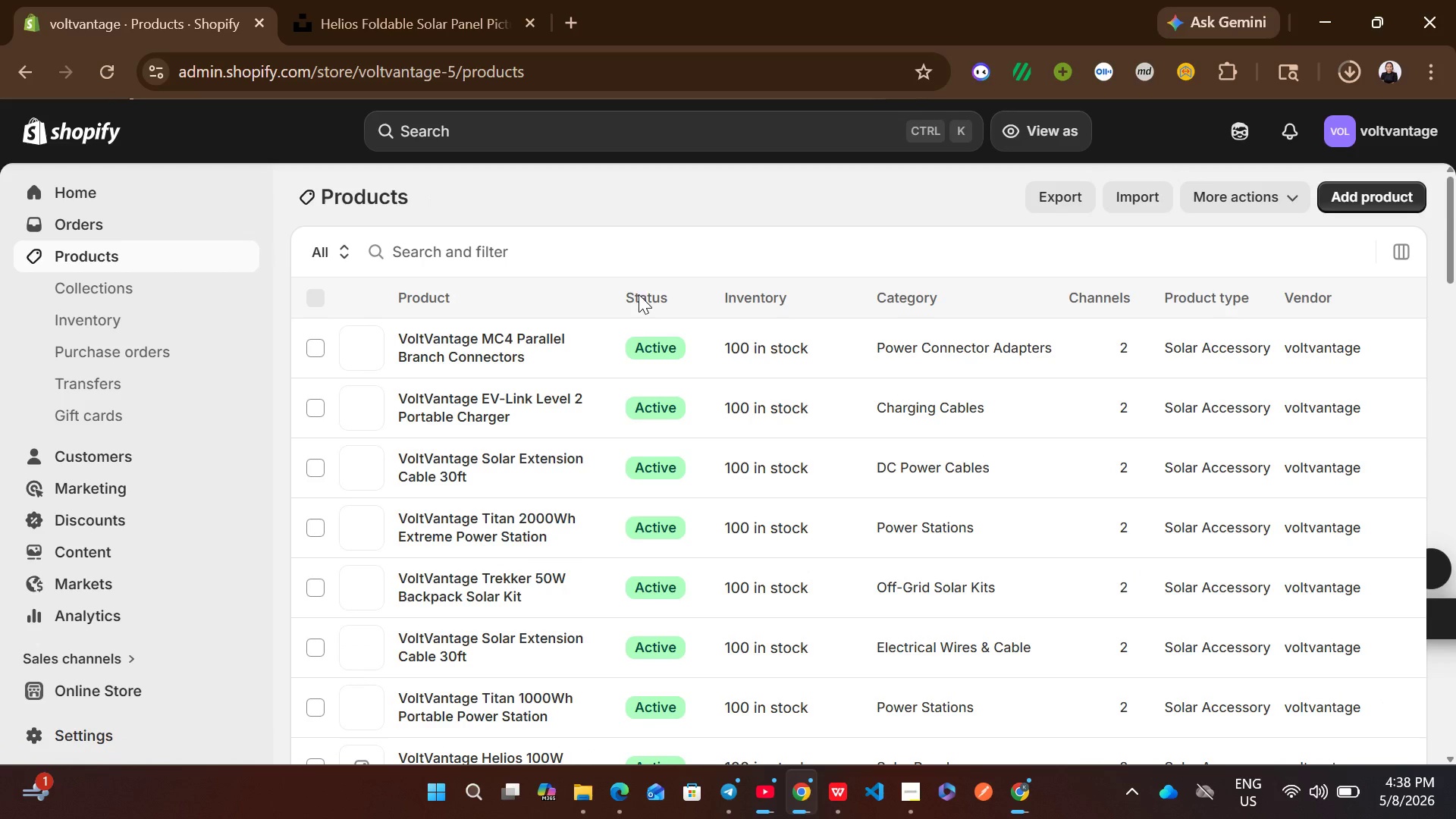 
left_click([927, 519])
 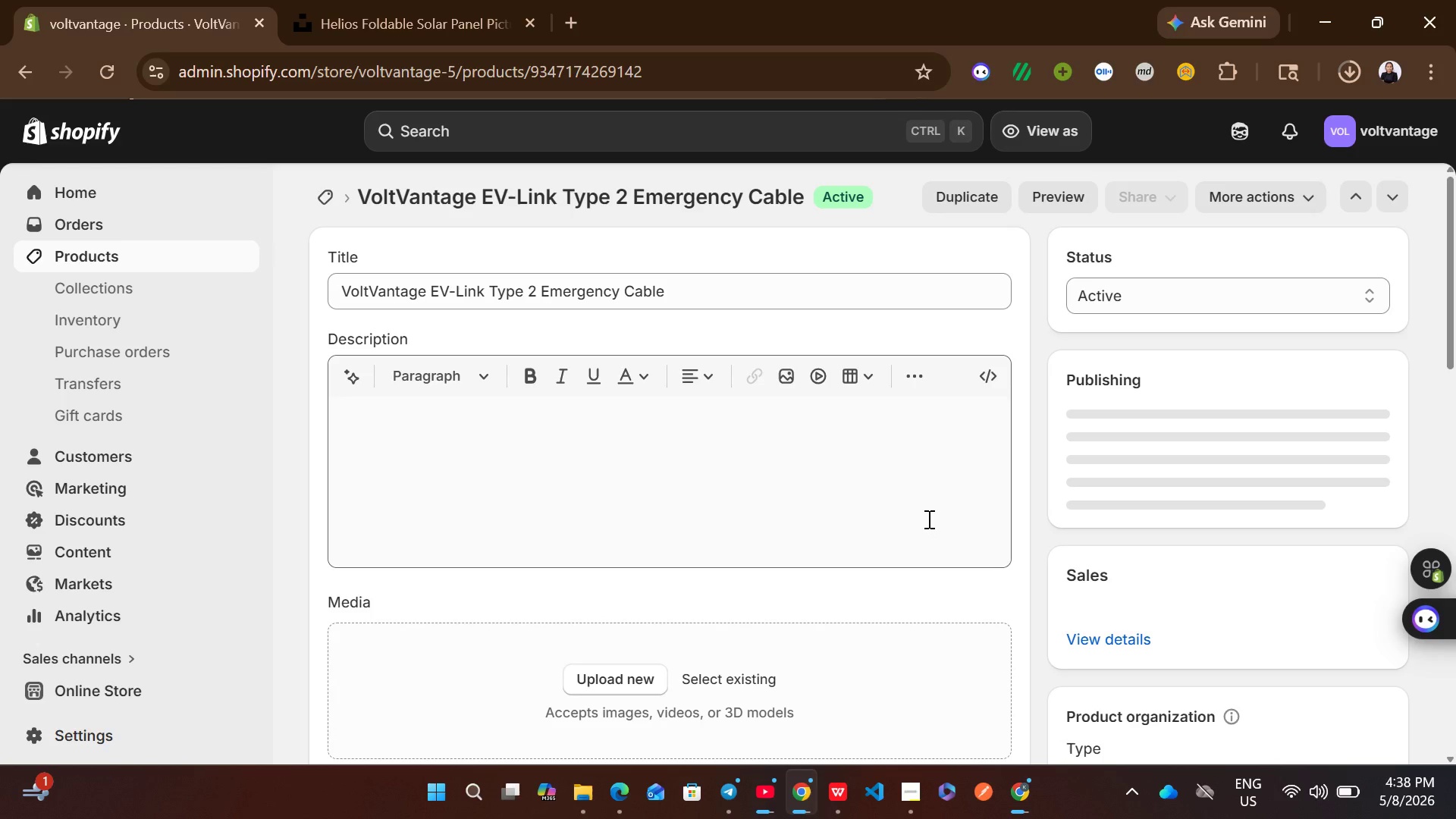 
wait(5.47)
 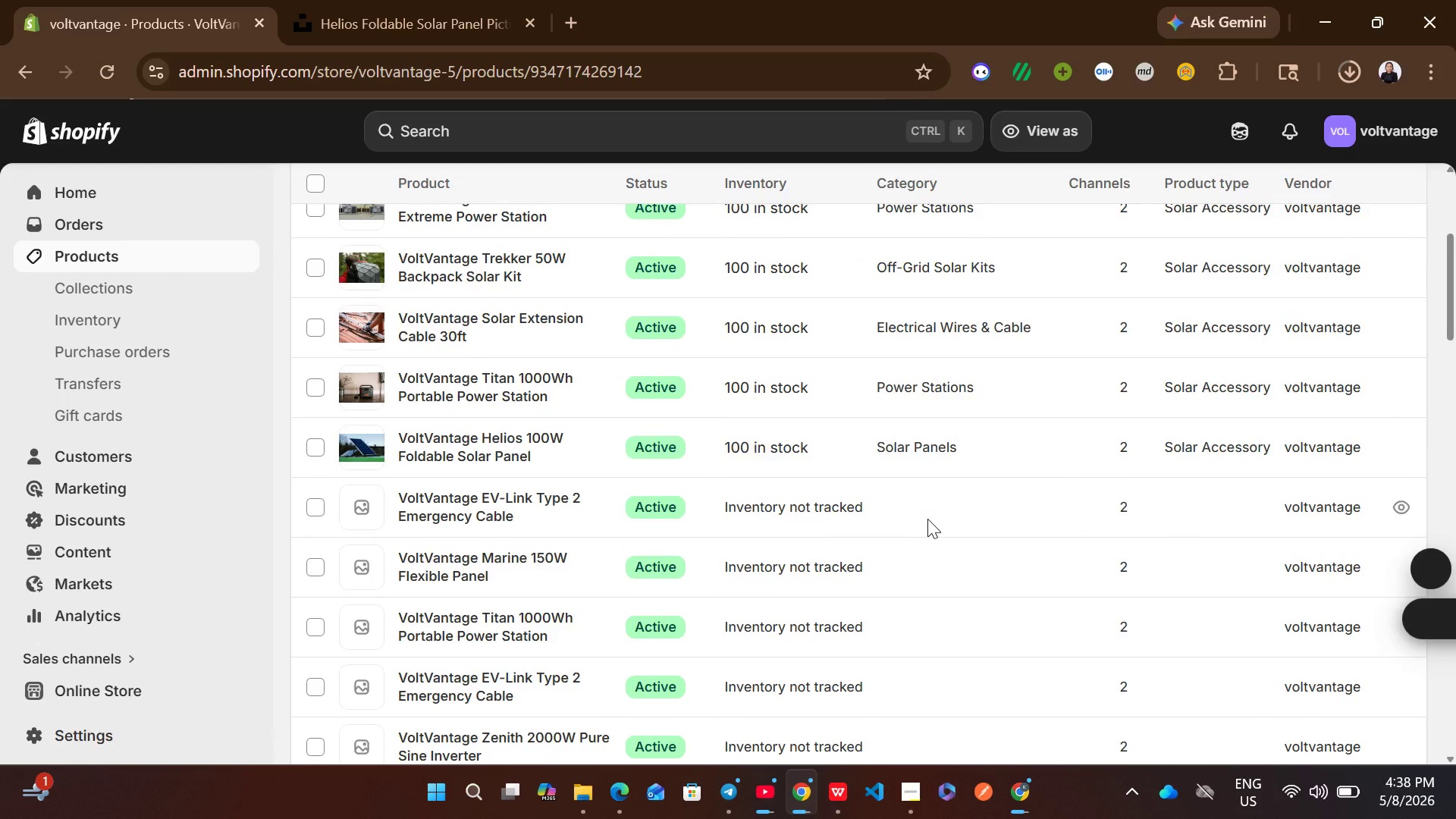 
left_click([696, 490])
 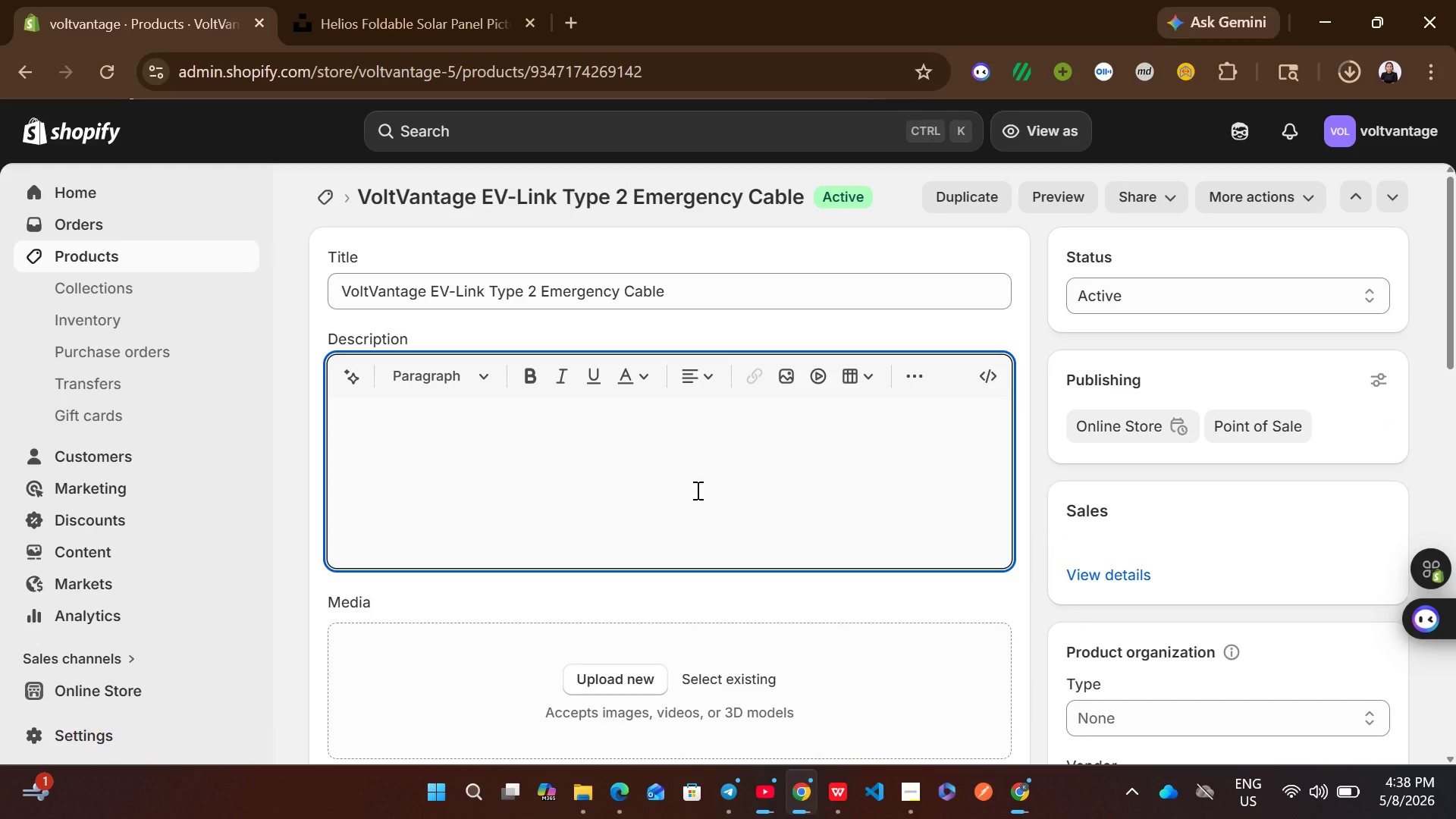 
type(Technical Specifications)
 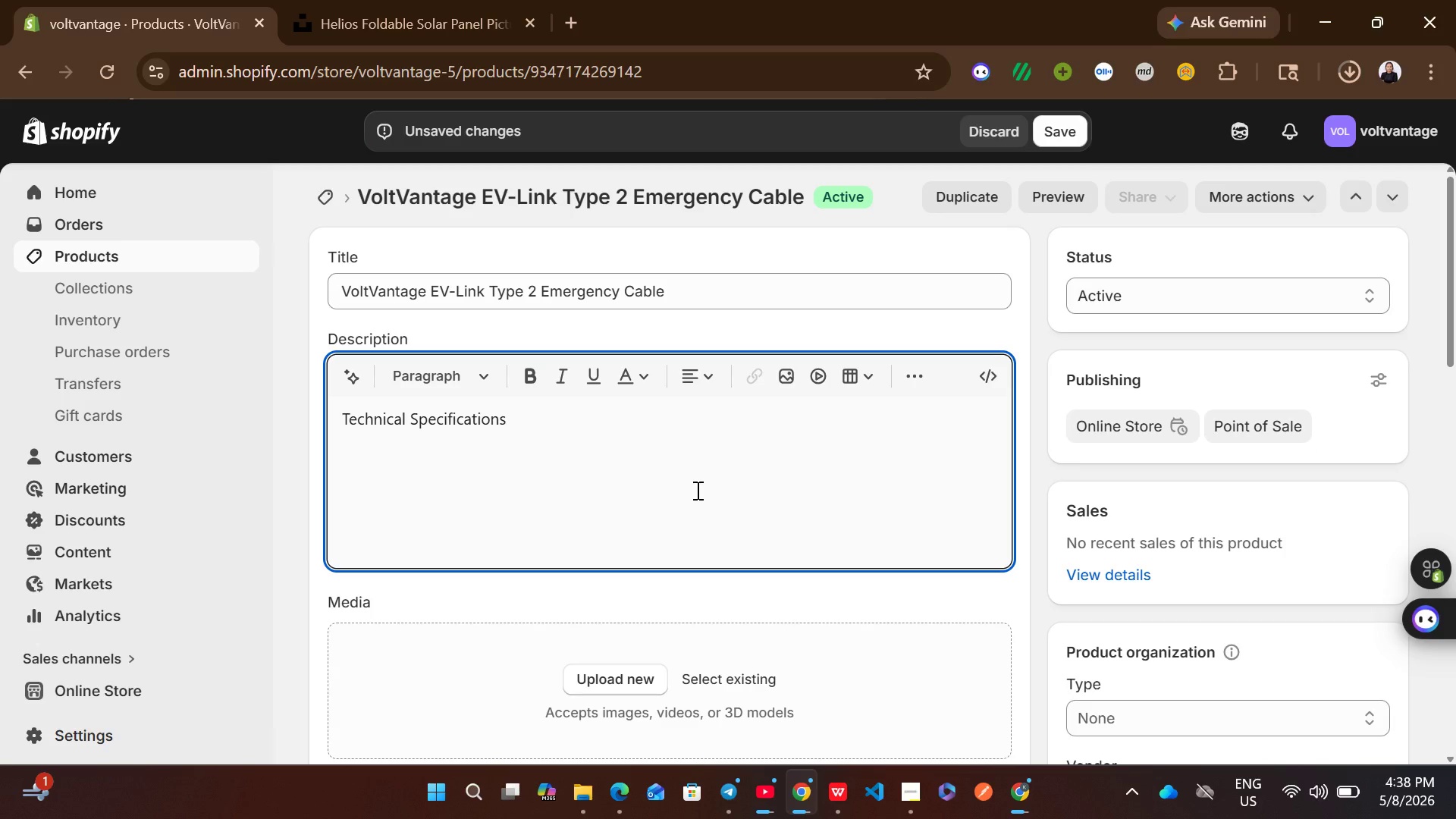 
key(Control+ControlLeft)
 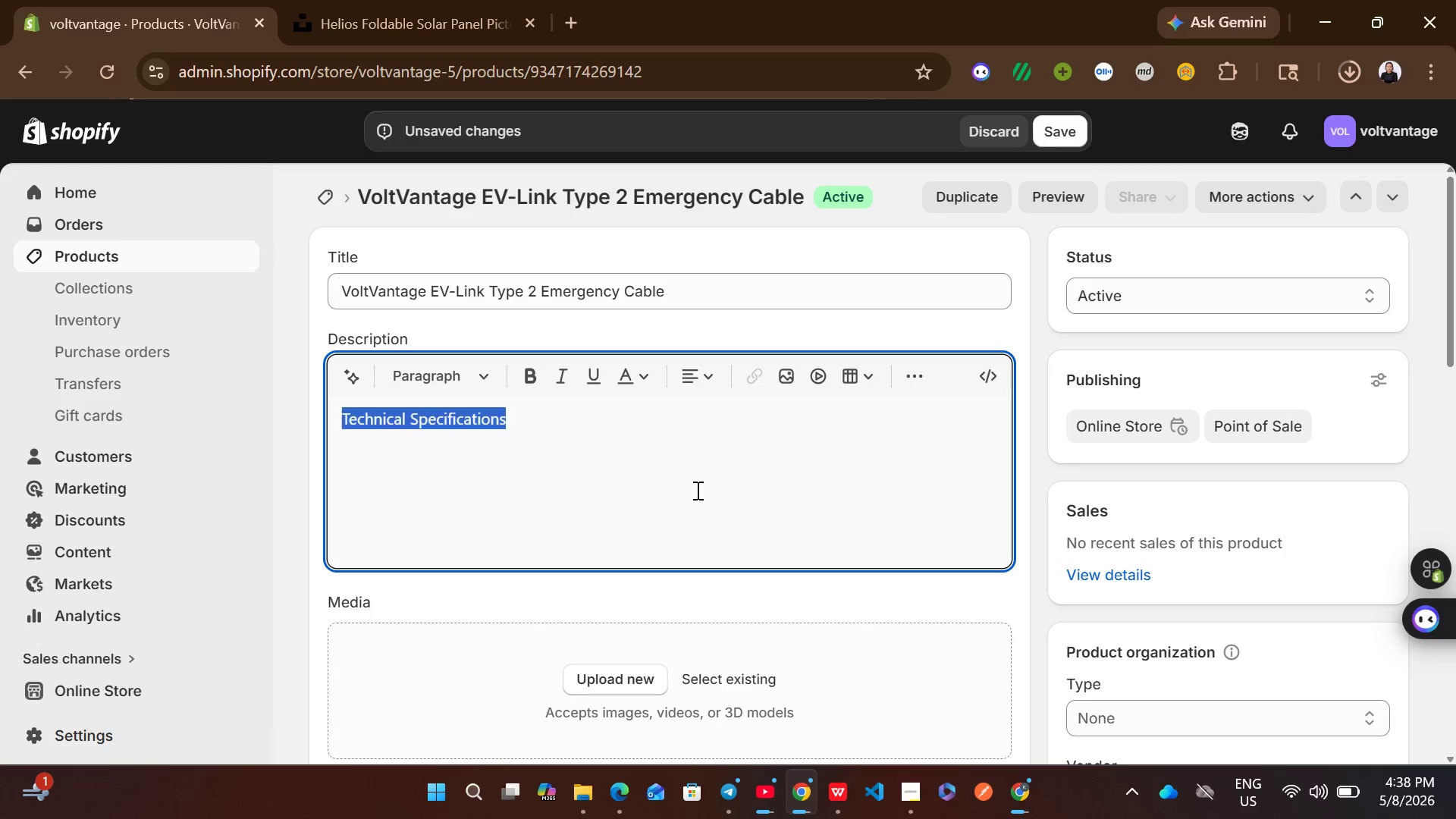 
key(Control+A)
 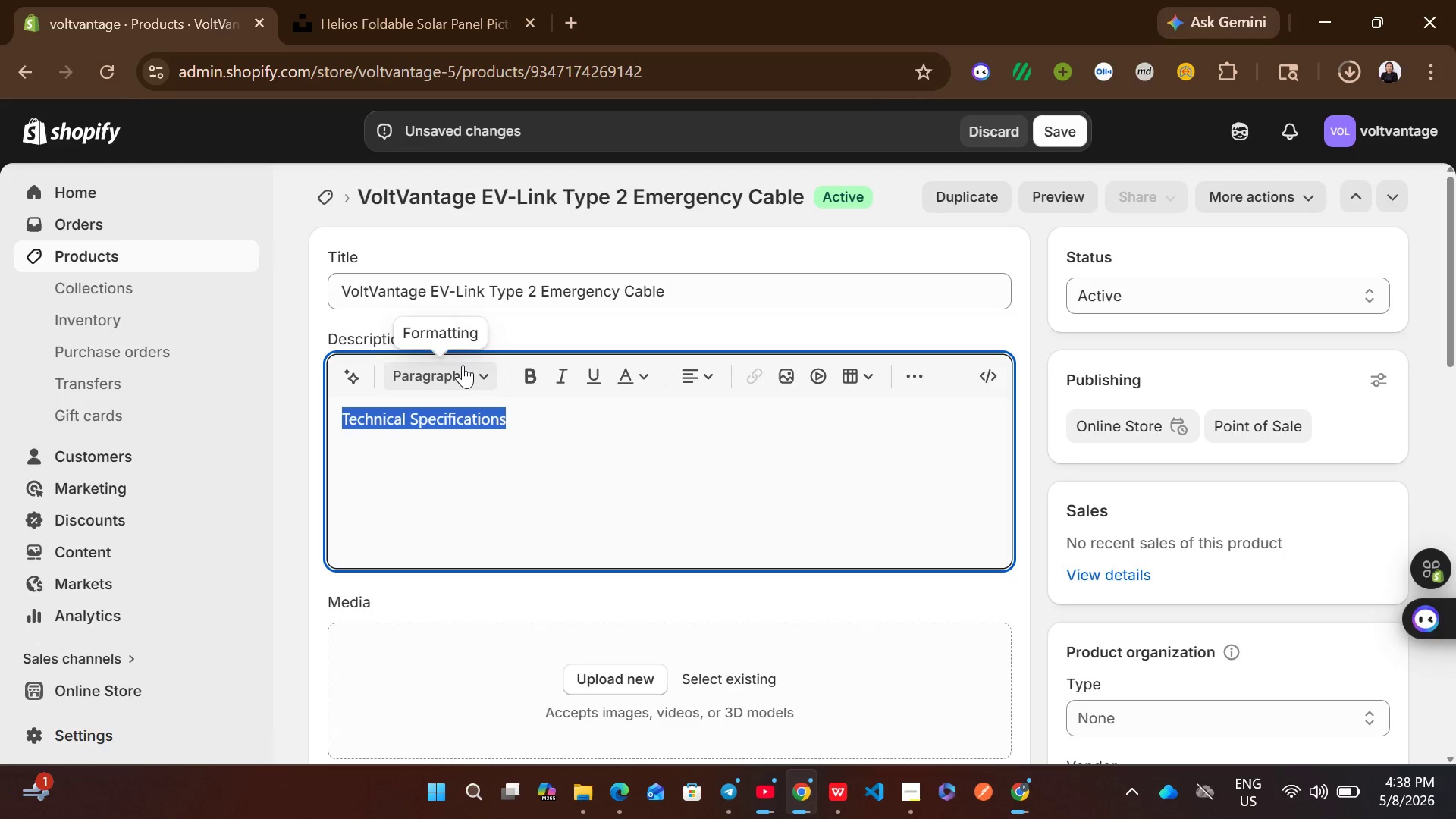 
left_click([463, 365])
 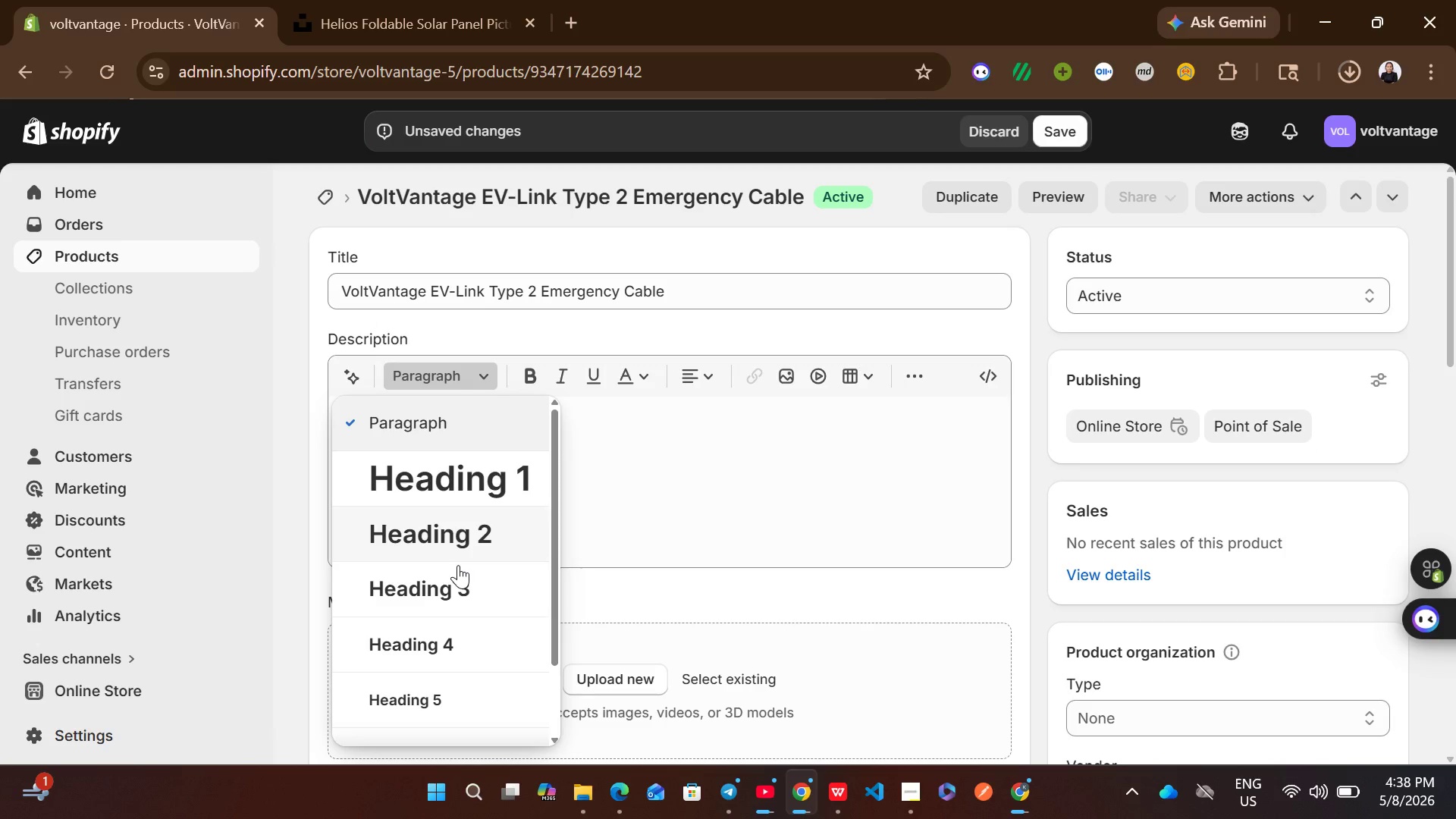 
left_click([458, 572])
 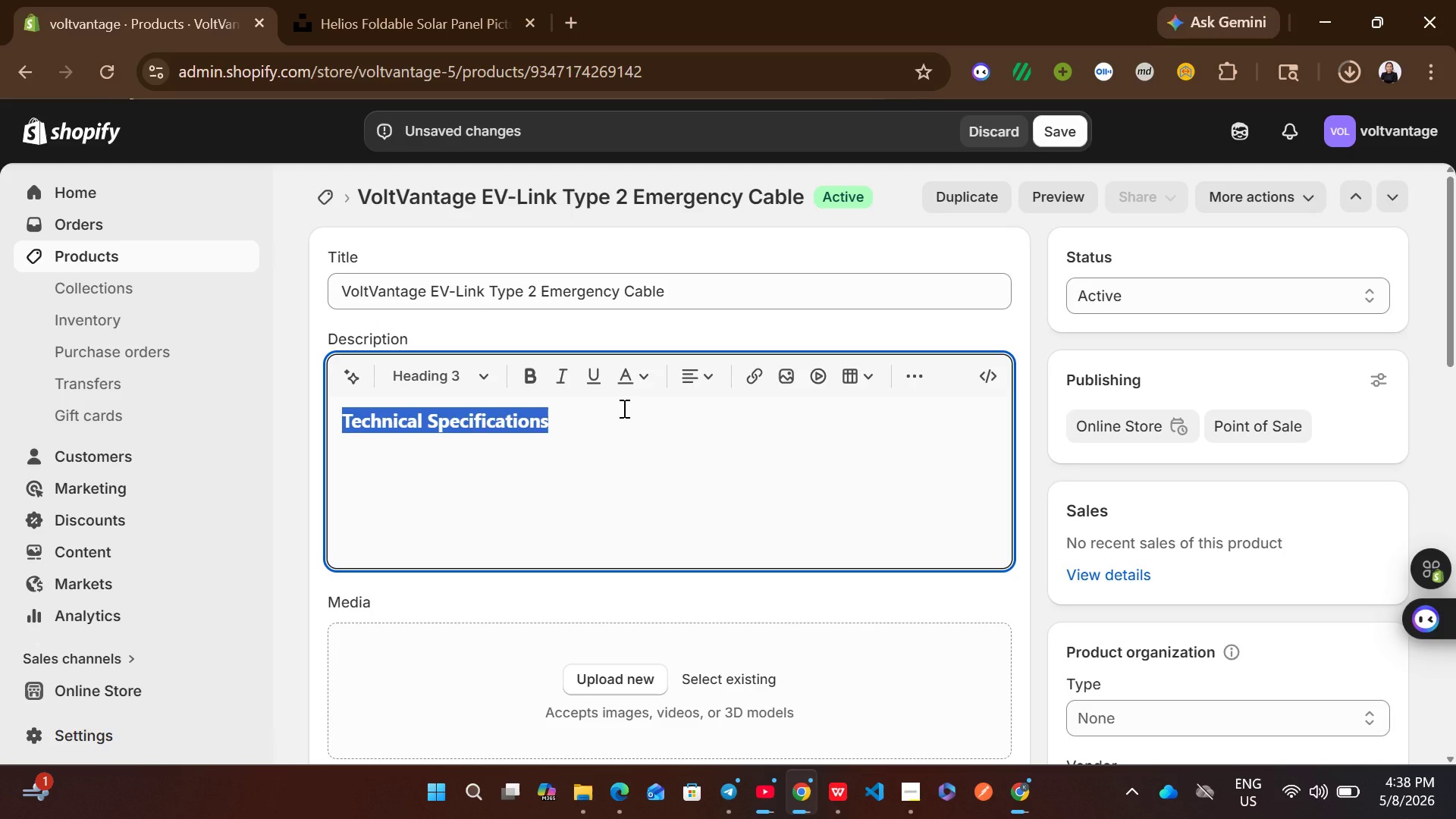 
left_click([623, 408])
 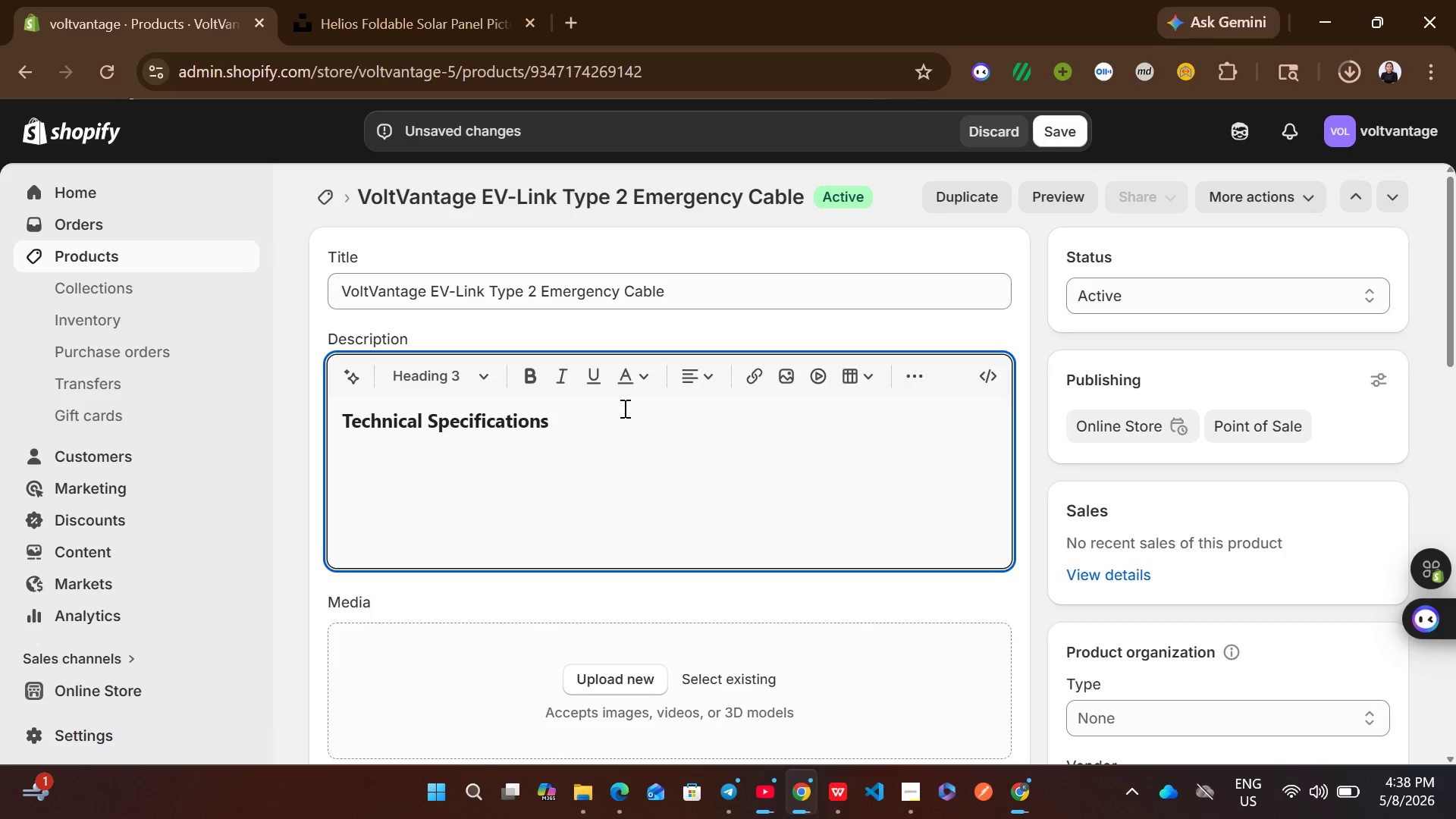 
key(Enter)
 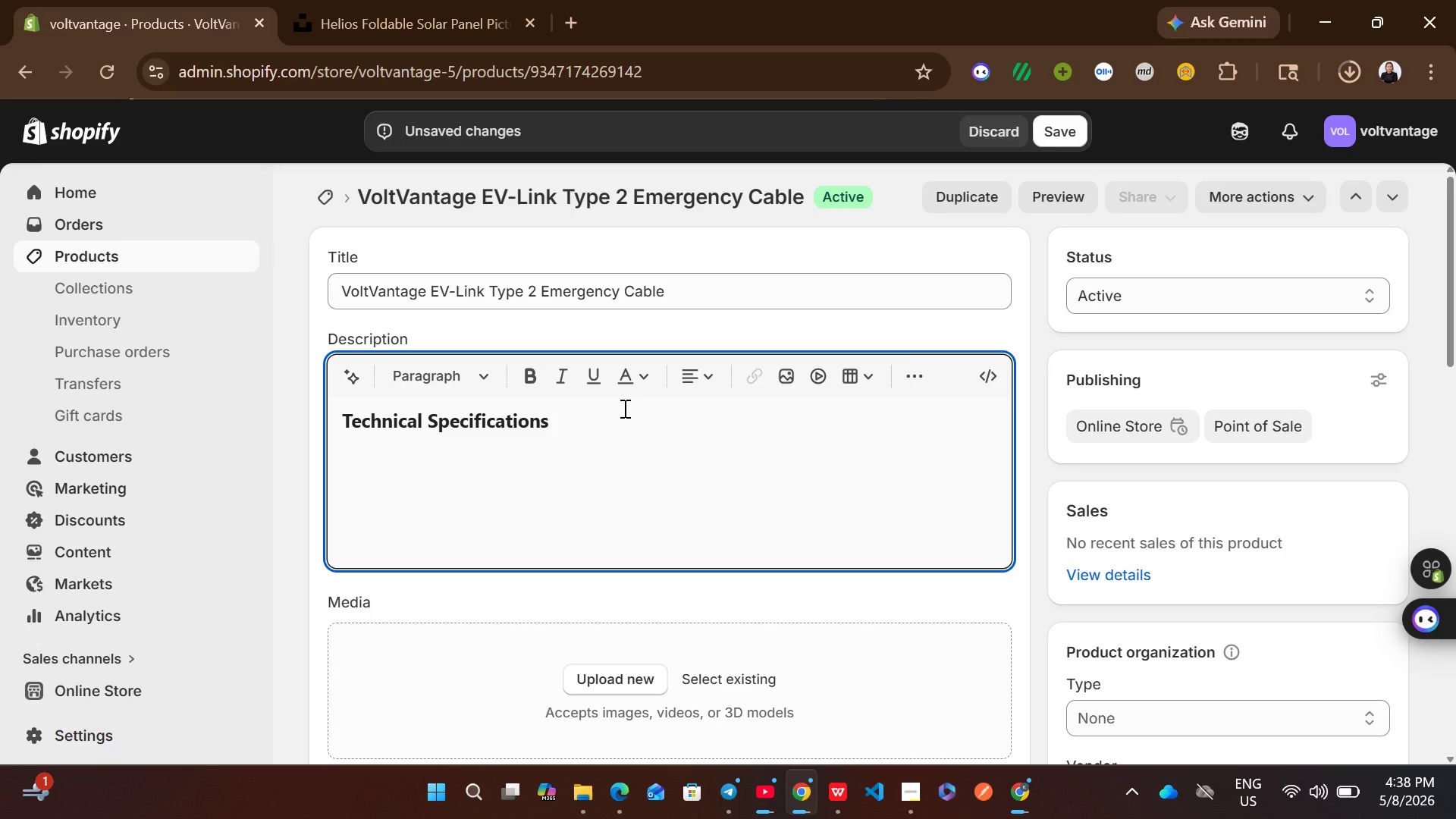 
left_click([900, 375])
 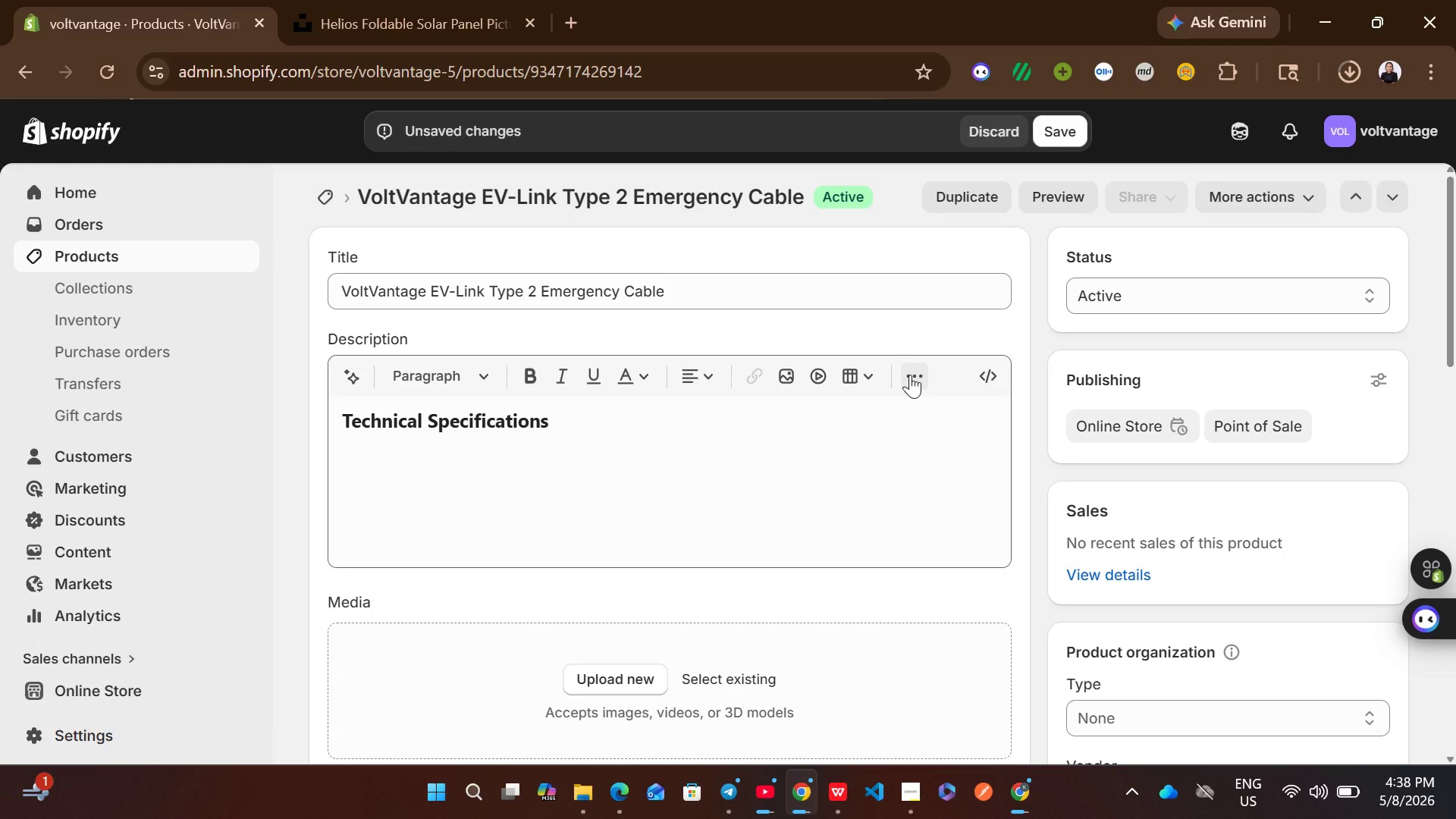 
left_click([910, 375])
 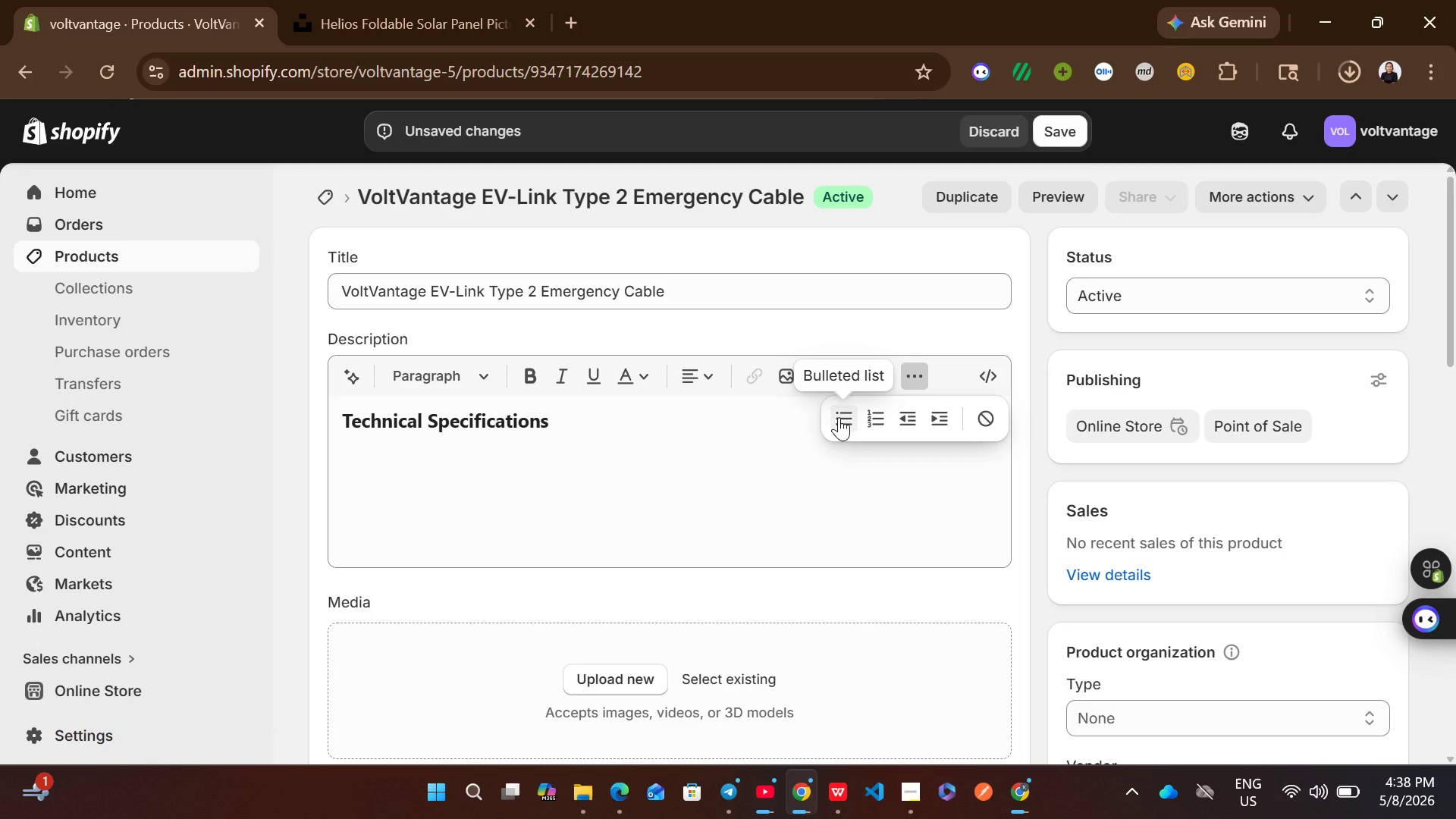 
left_click([839, 417])
 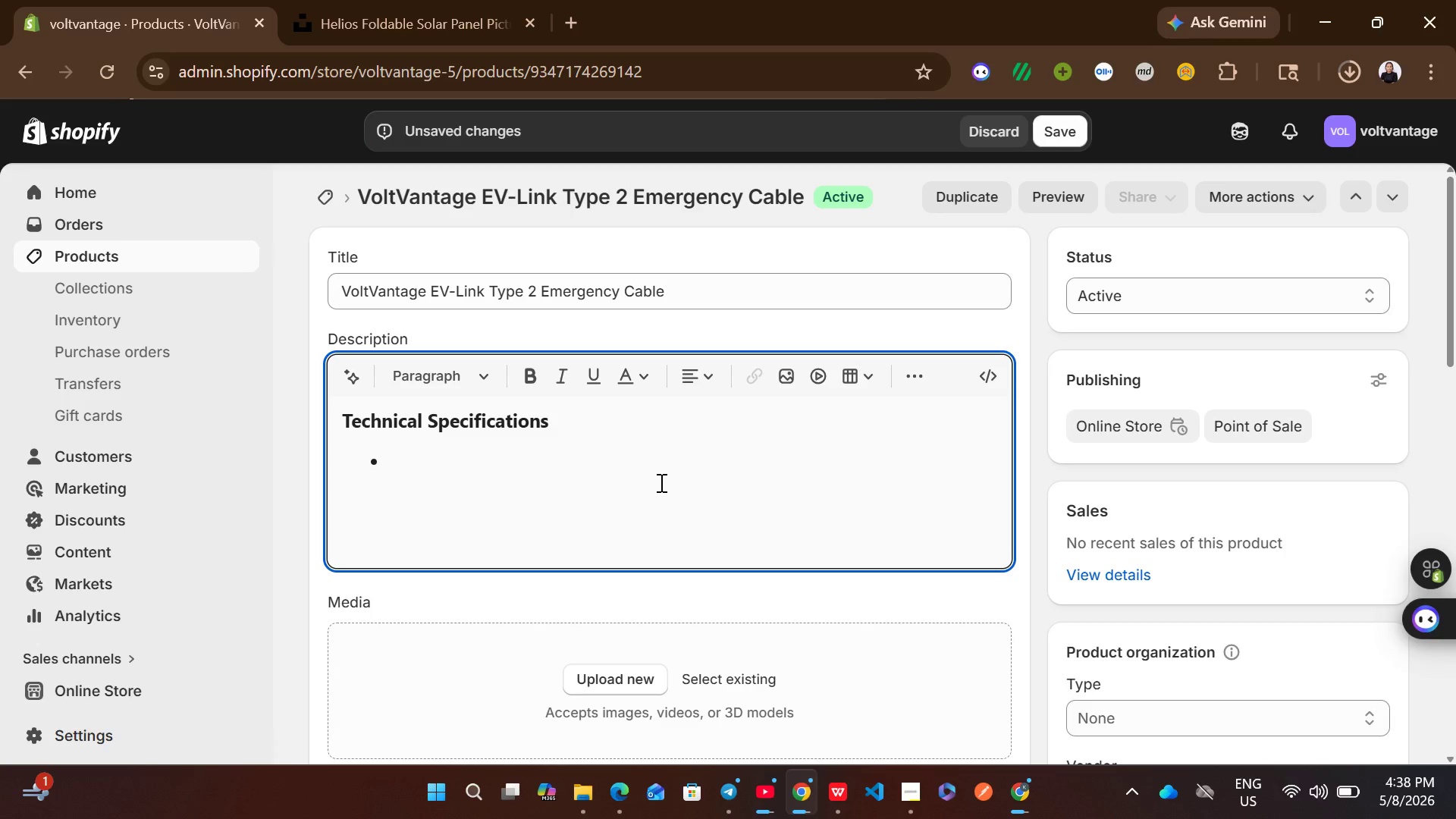 
type(Wattage: )
 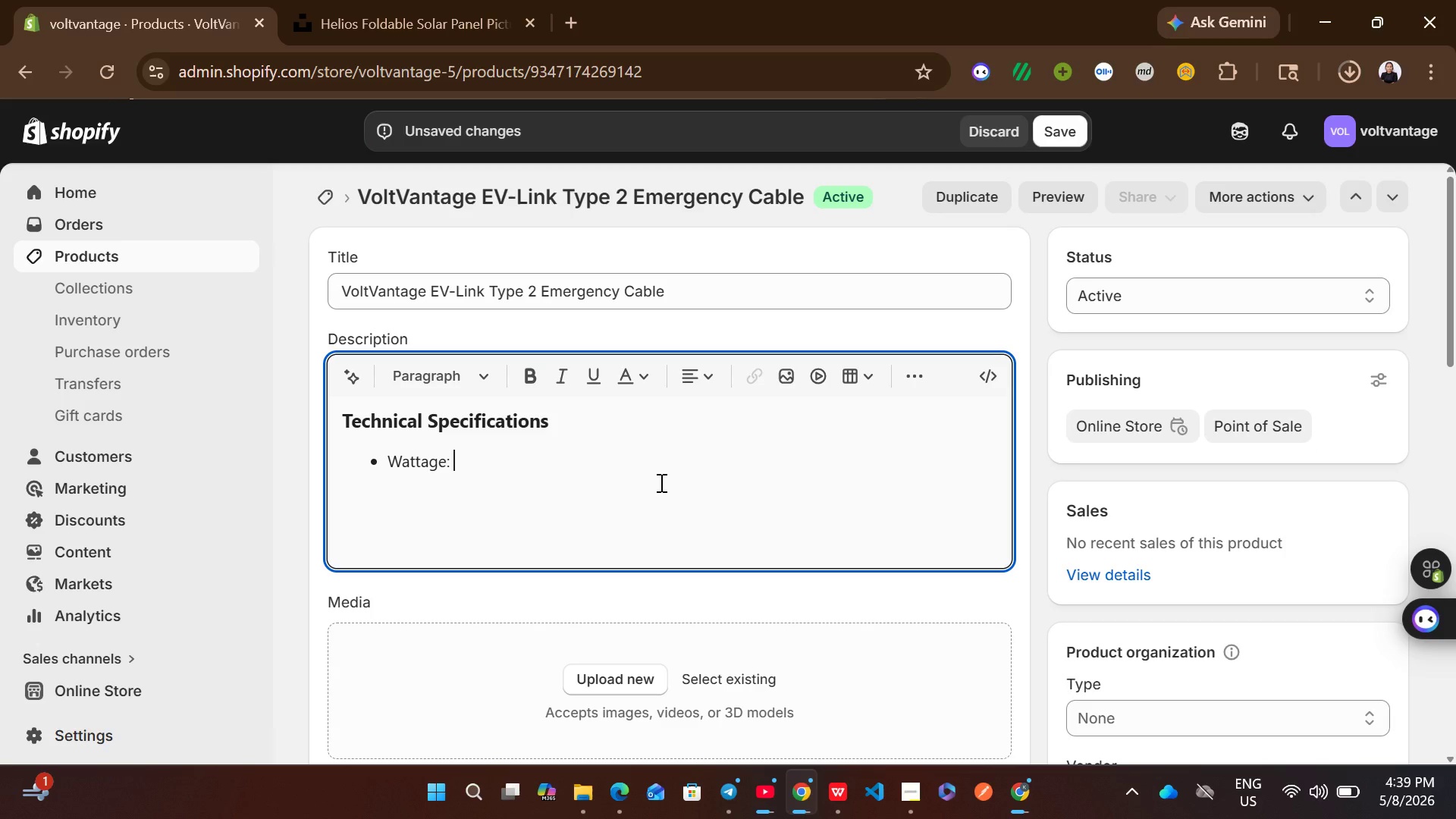 
type(422W )
key(Backspace)
 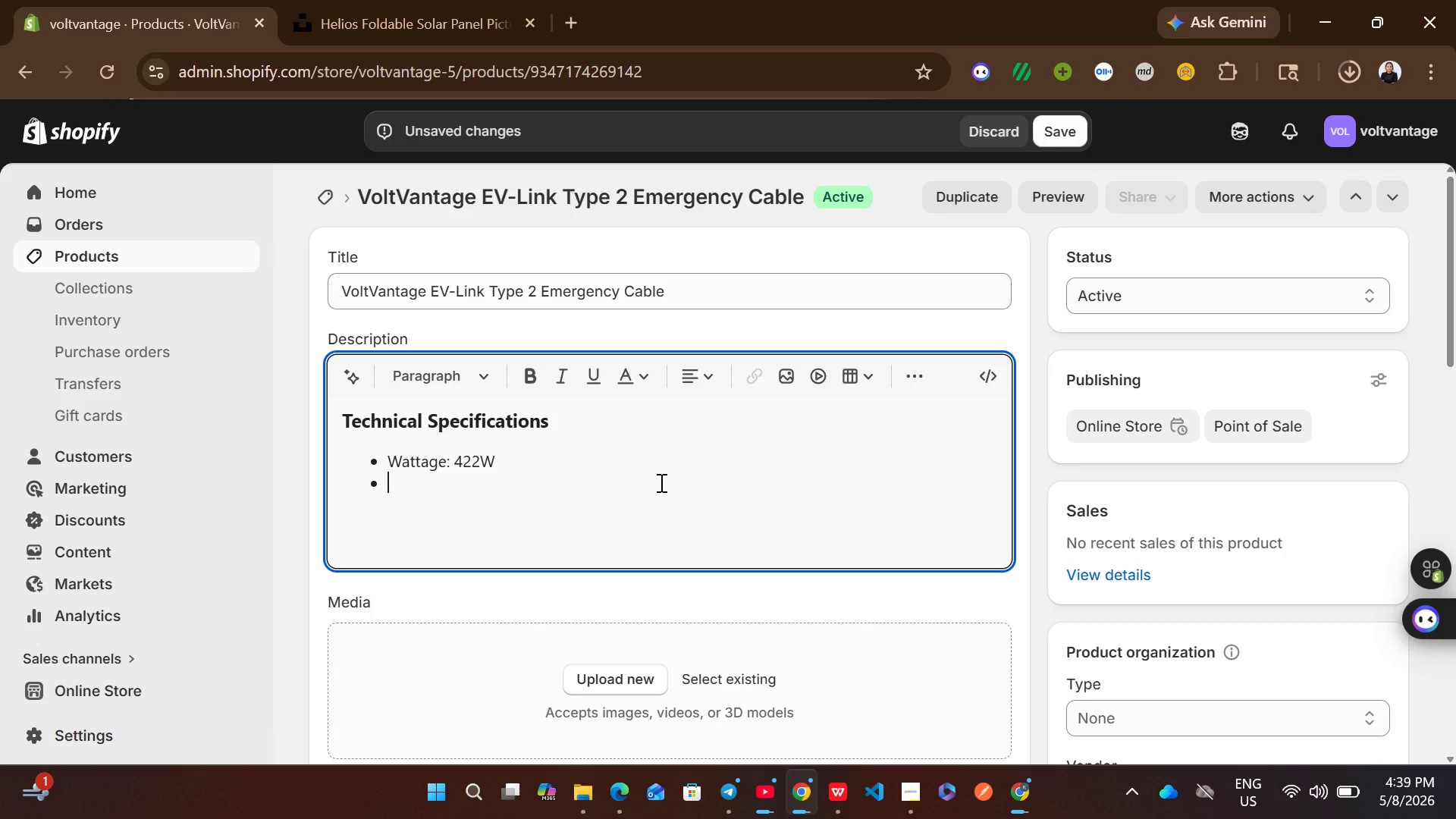 
 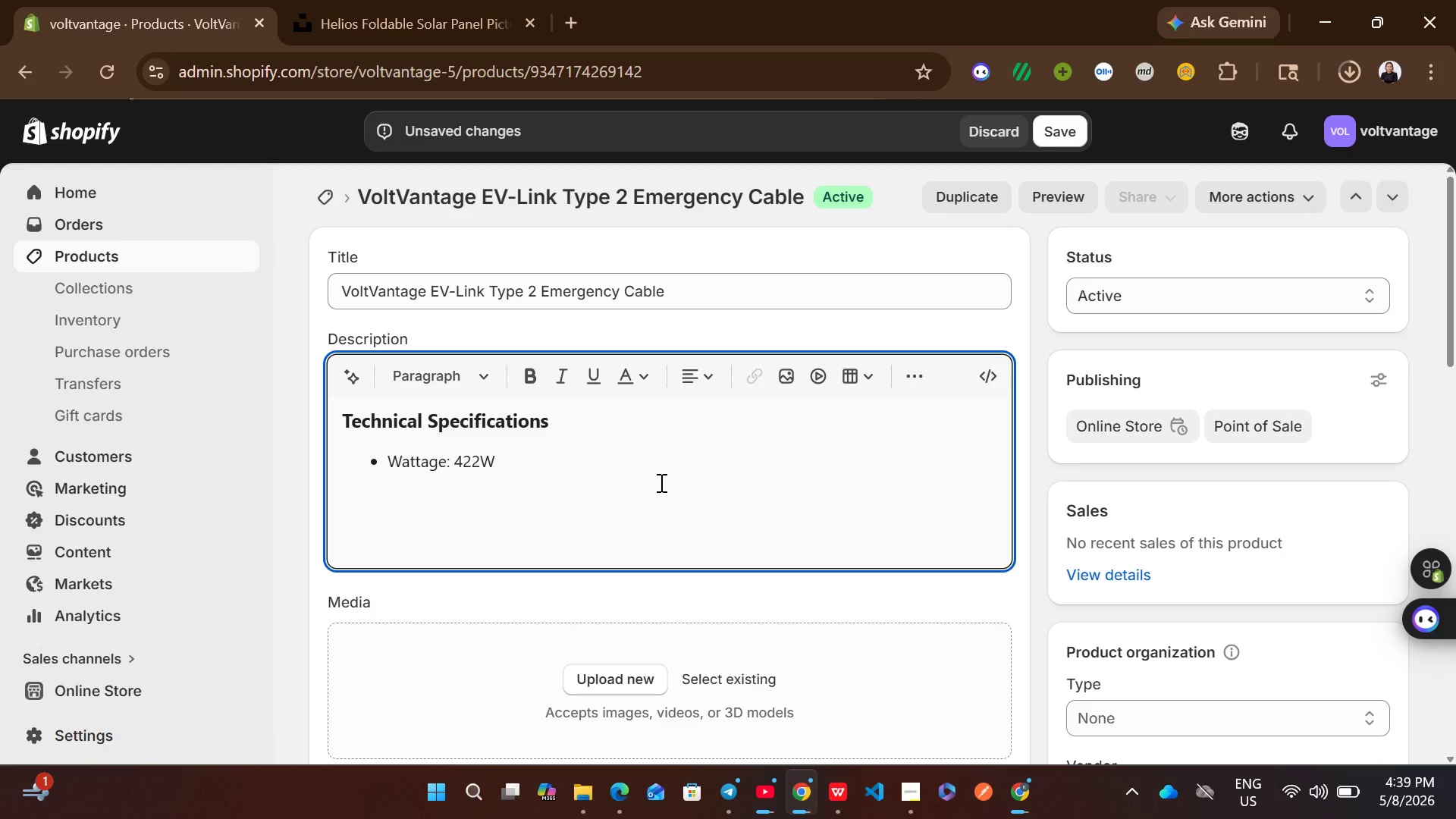 
key(Enter)
 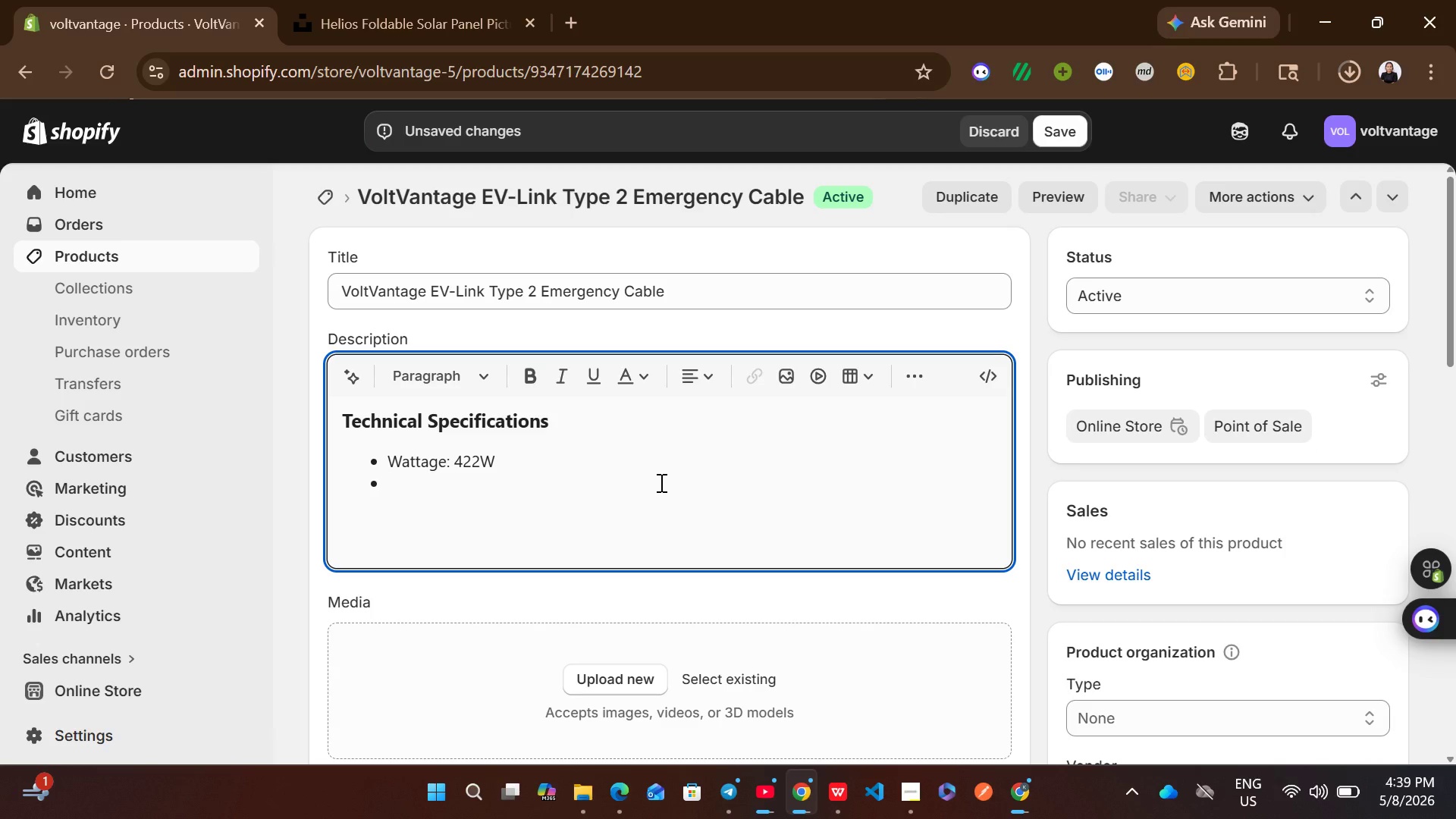 
type(Voltage: 48V)
 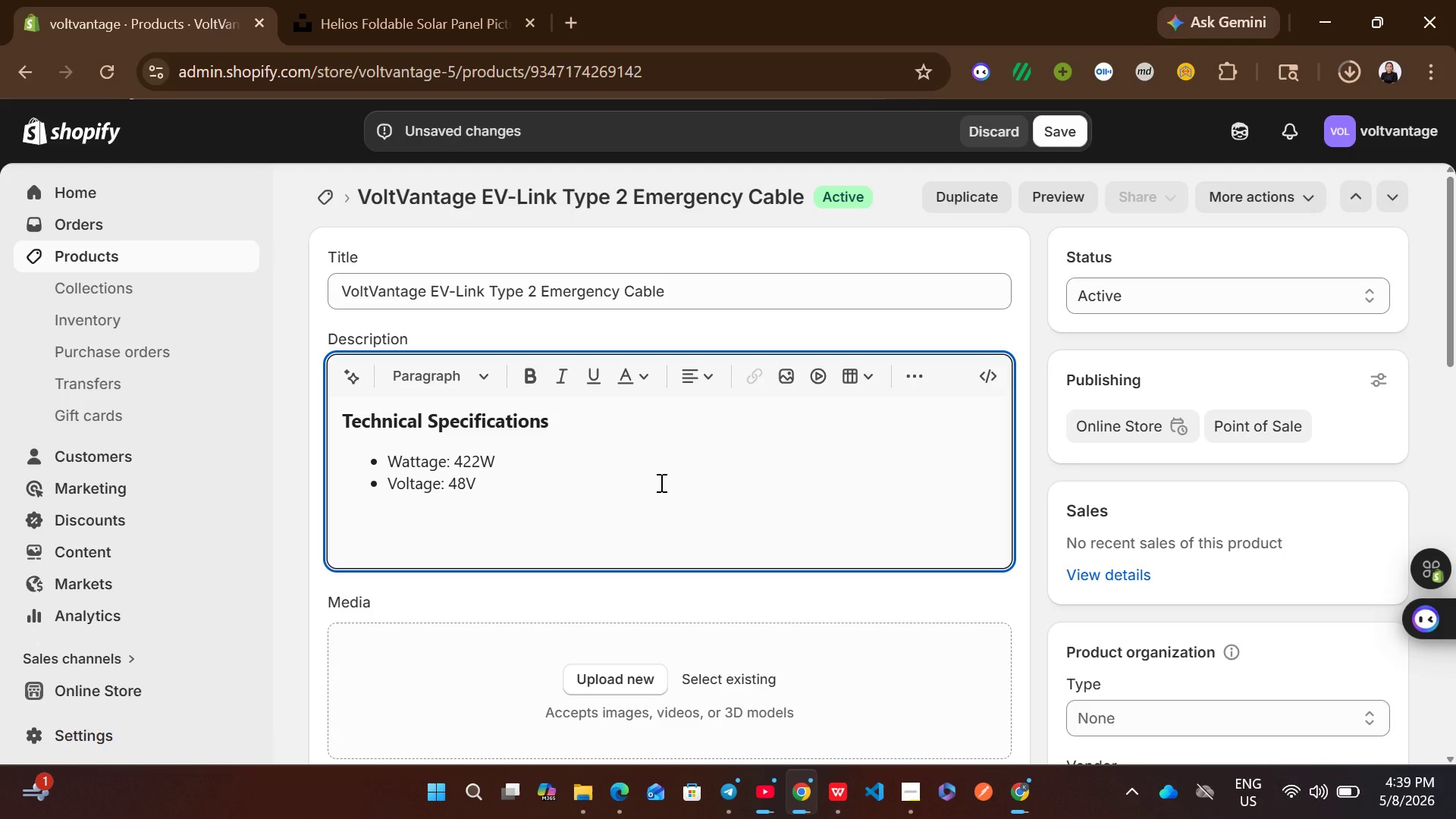 
key(Enter)
 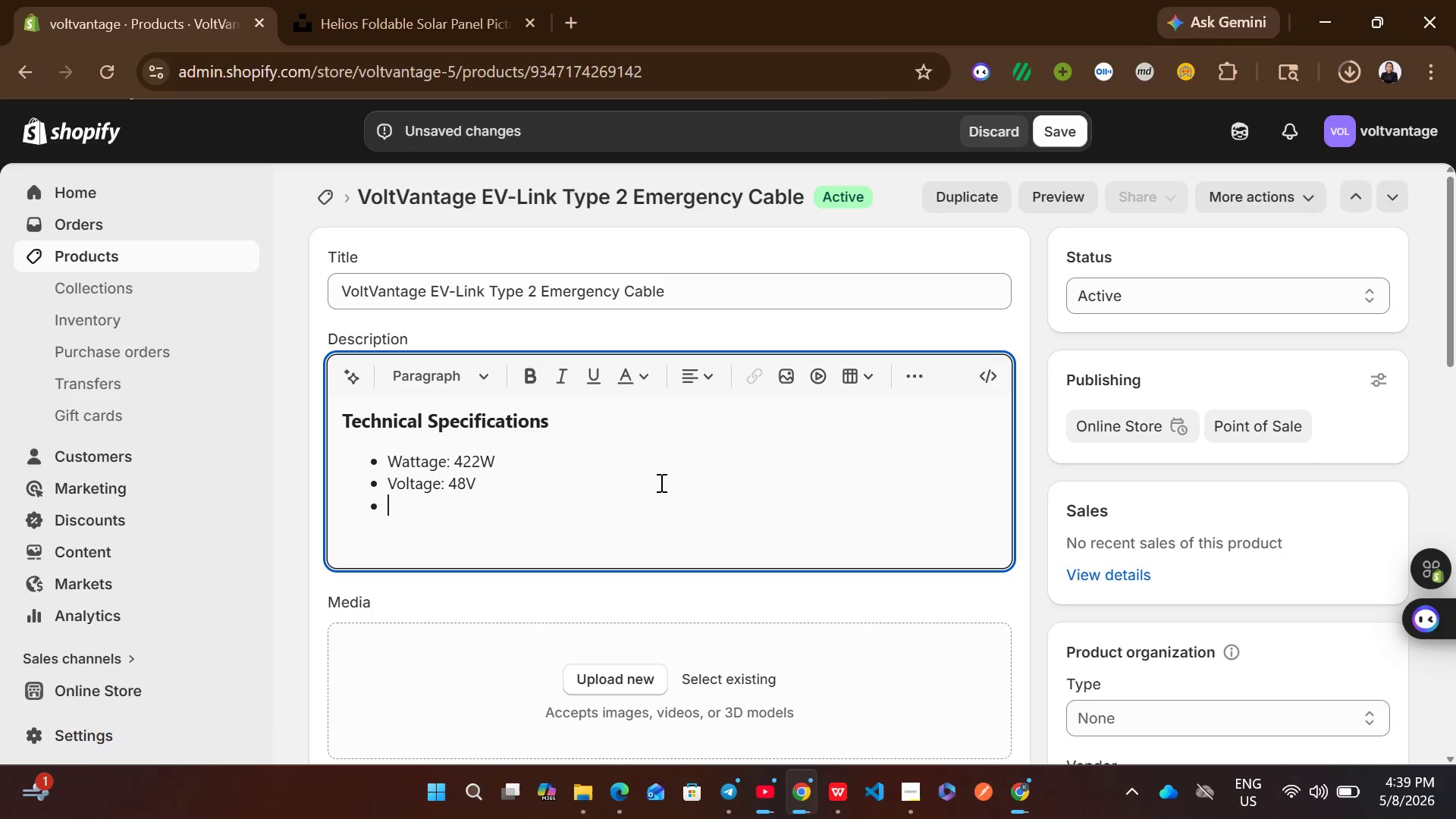 
type(Specs: 422V)
key(Backspace)
type(W/)
key(Backspace)
type( ? 48V)
 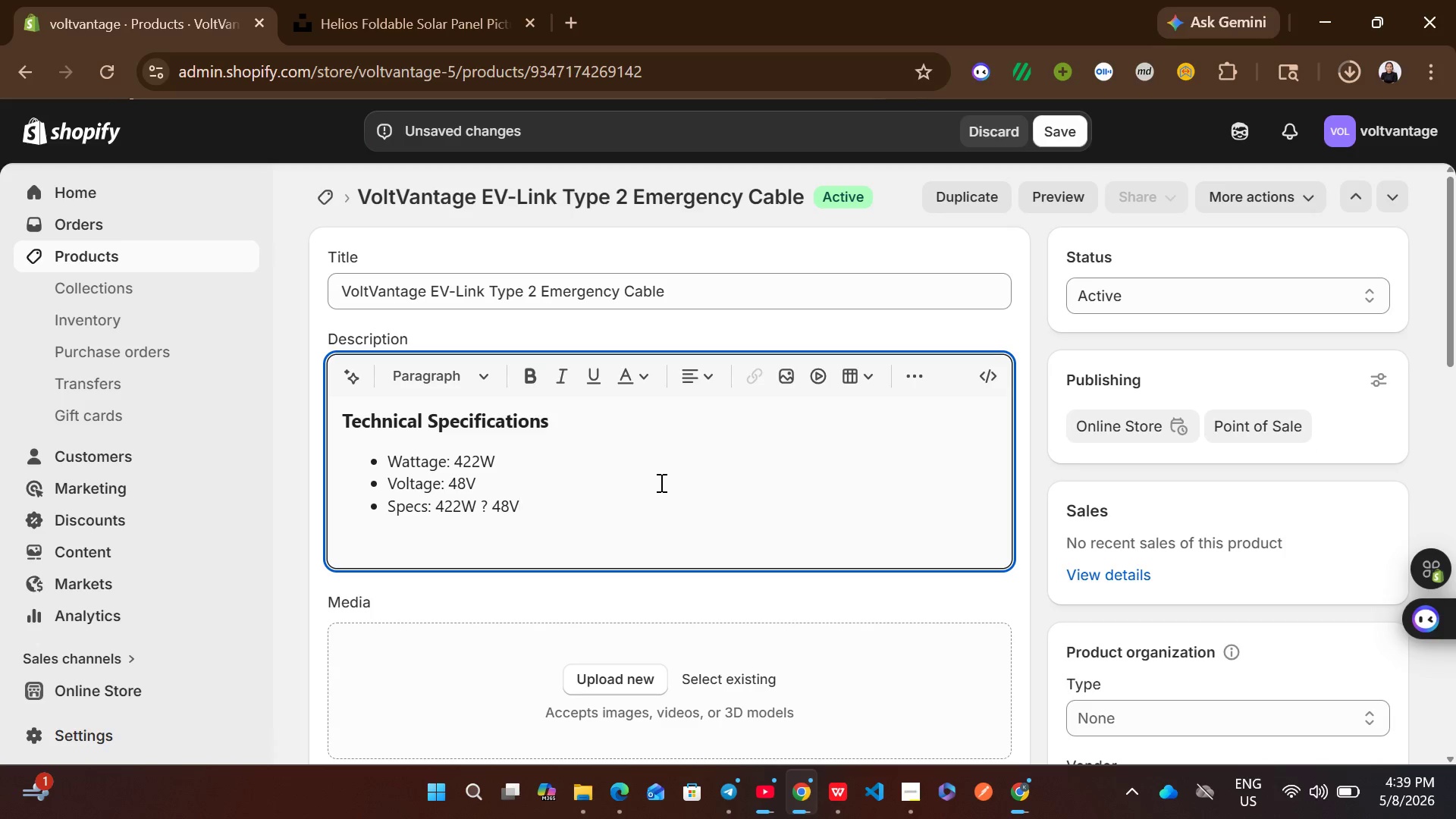 
left_click([487, 500])
 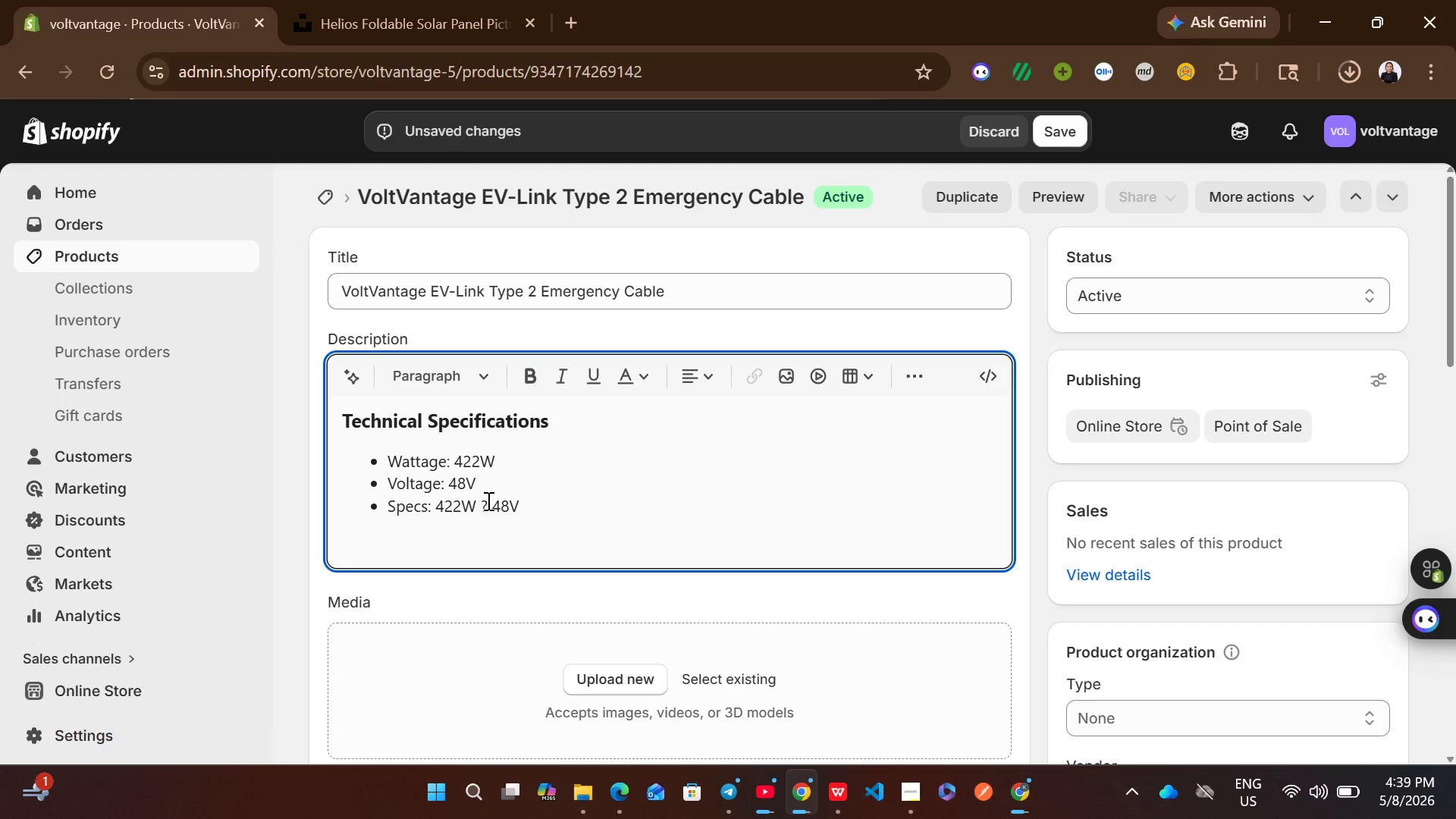 
key(Backspace)
 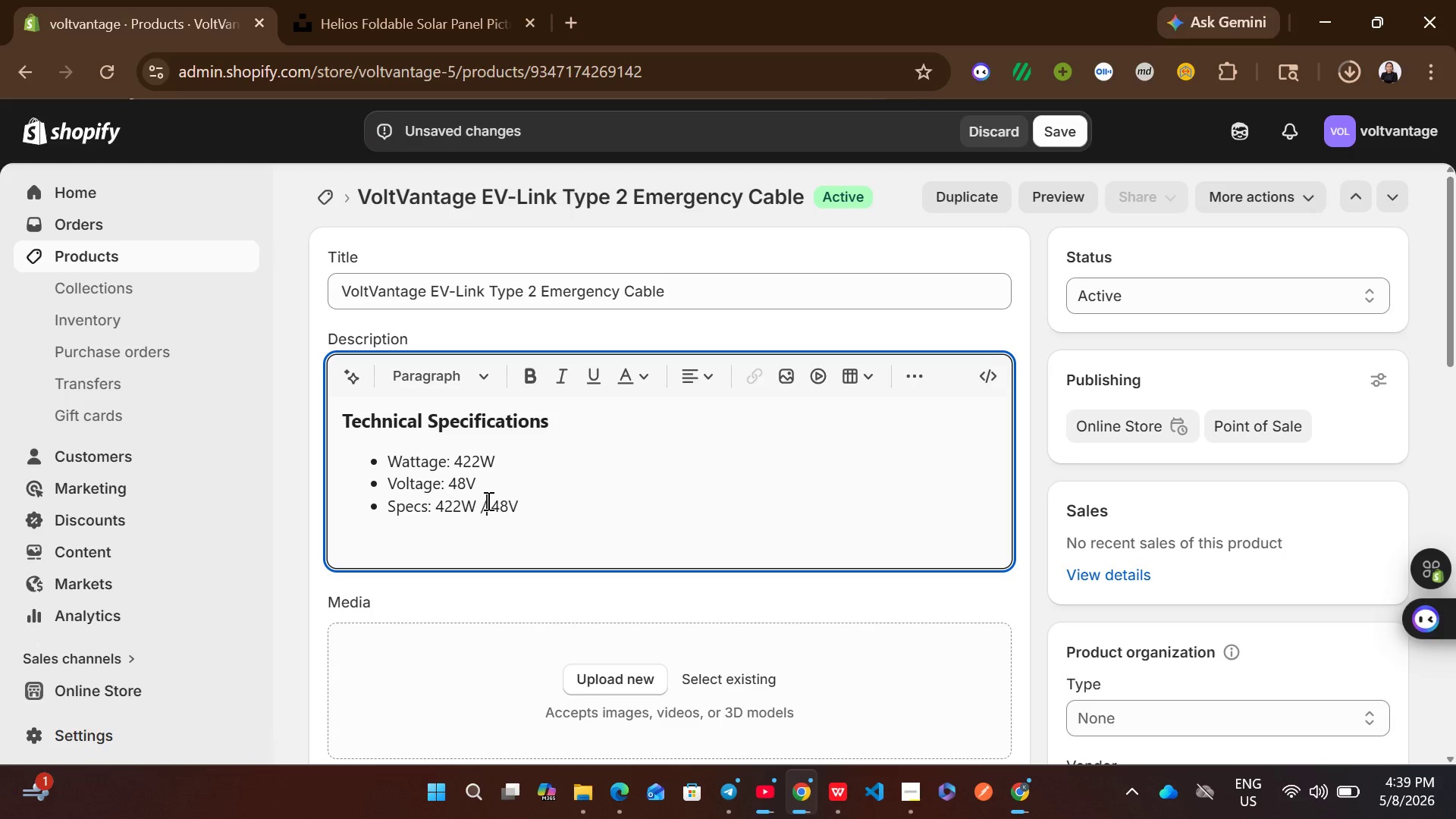 
key(Slash)
 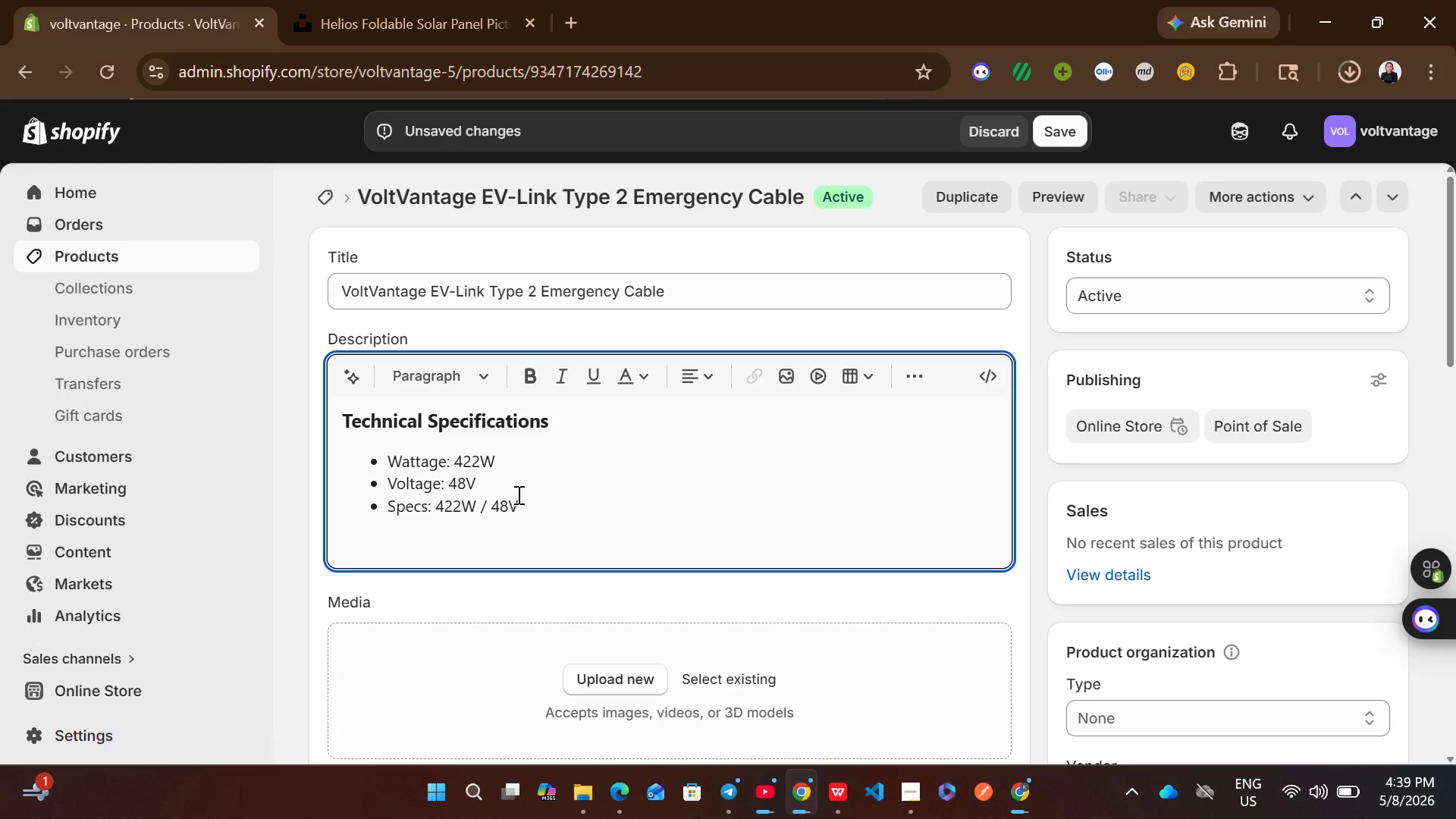 
left_click([527, 494])
 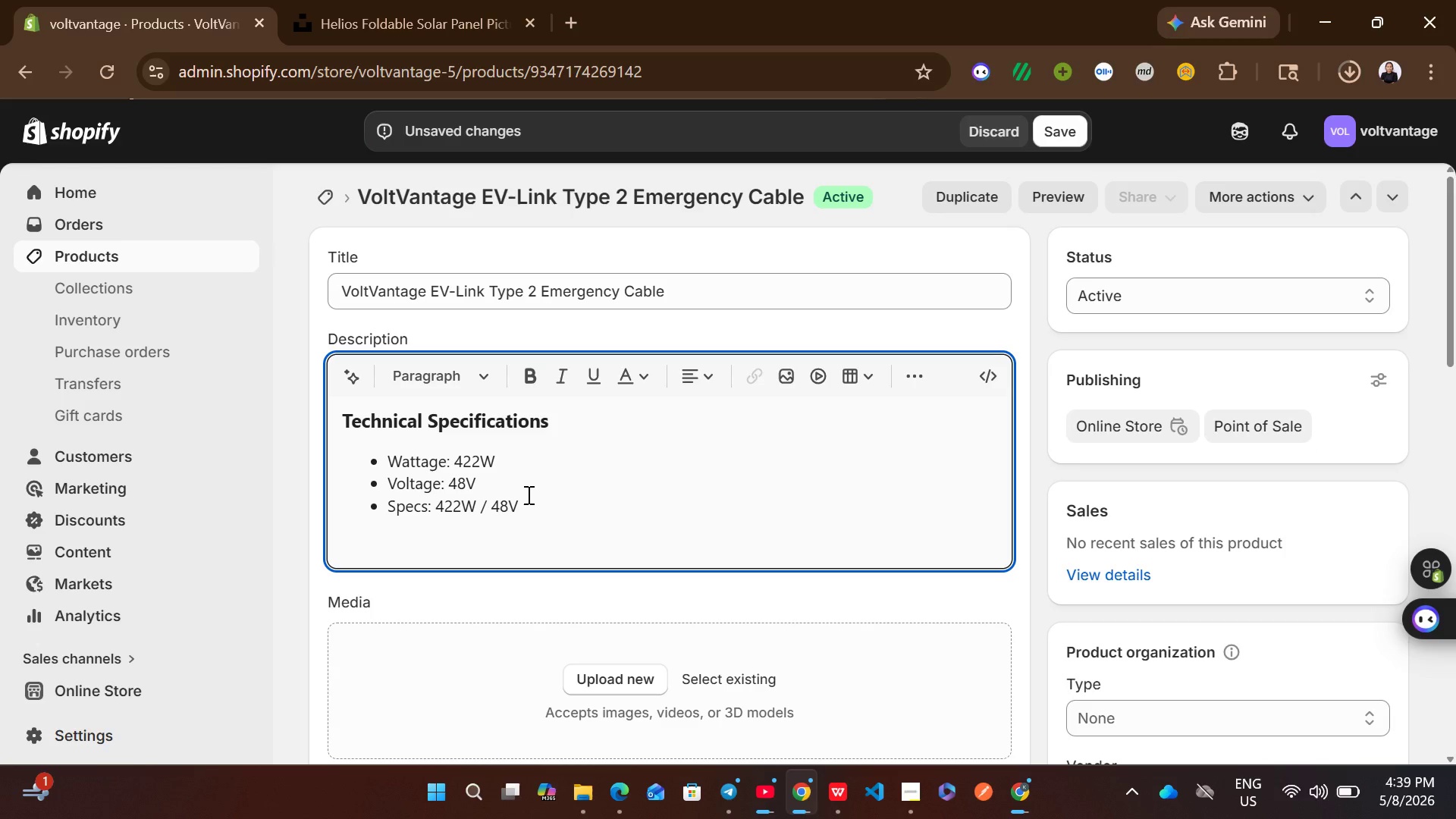 
key(Enter)
 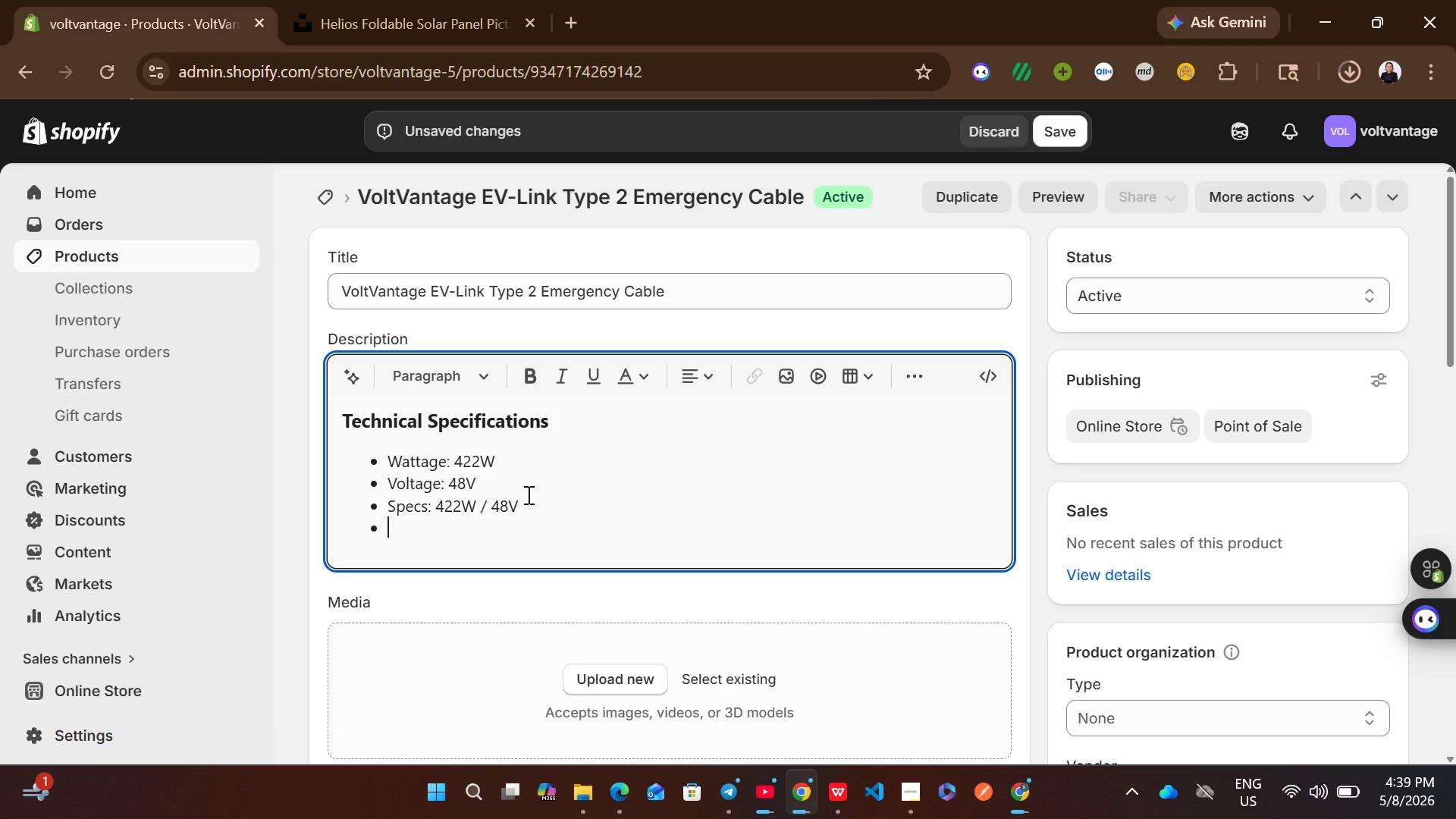 
type(Weather Rating )
key(Backspace)
type(: IP)
 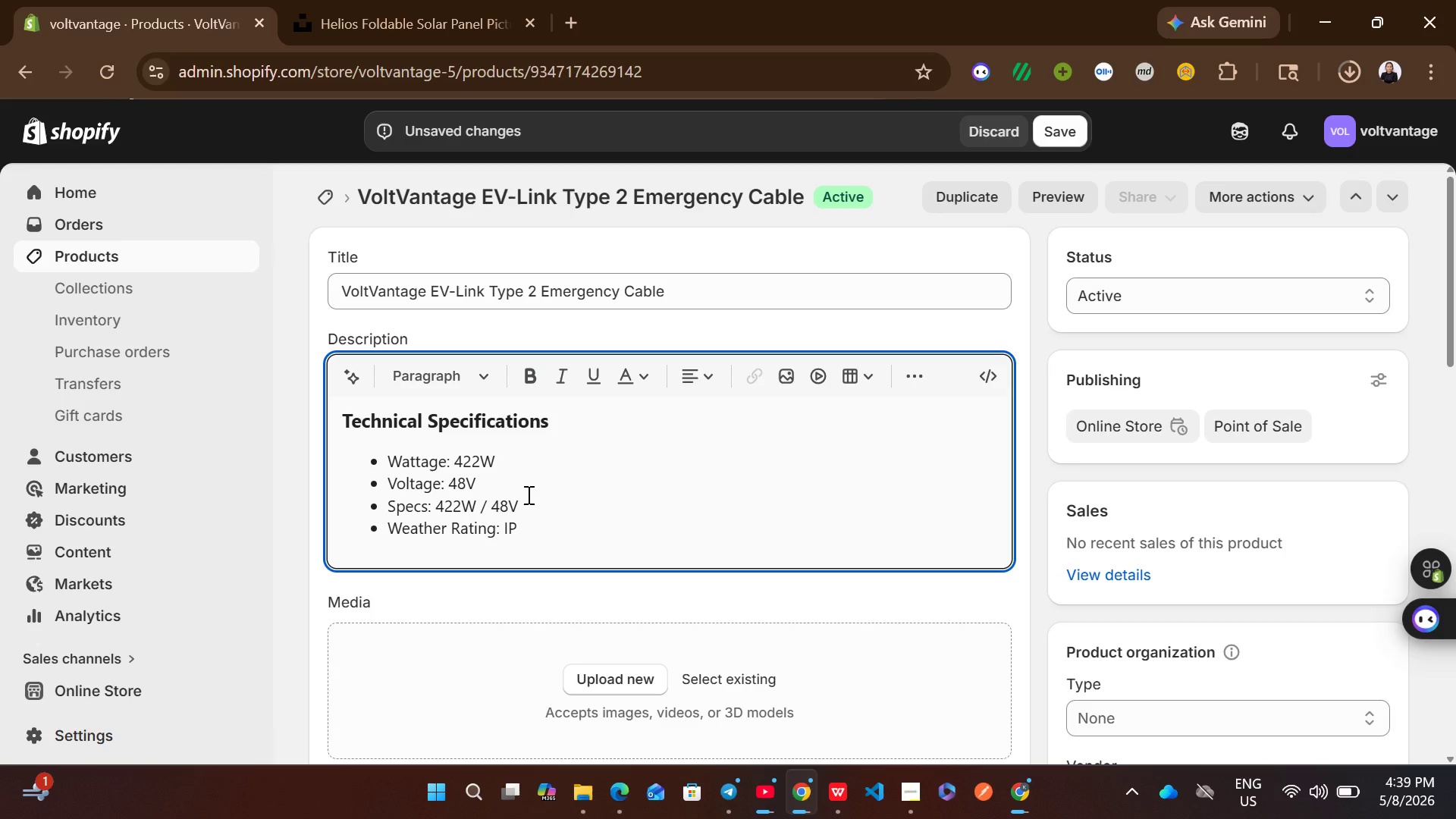 
wait(6.24)
 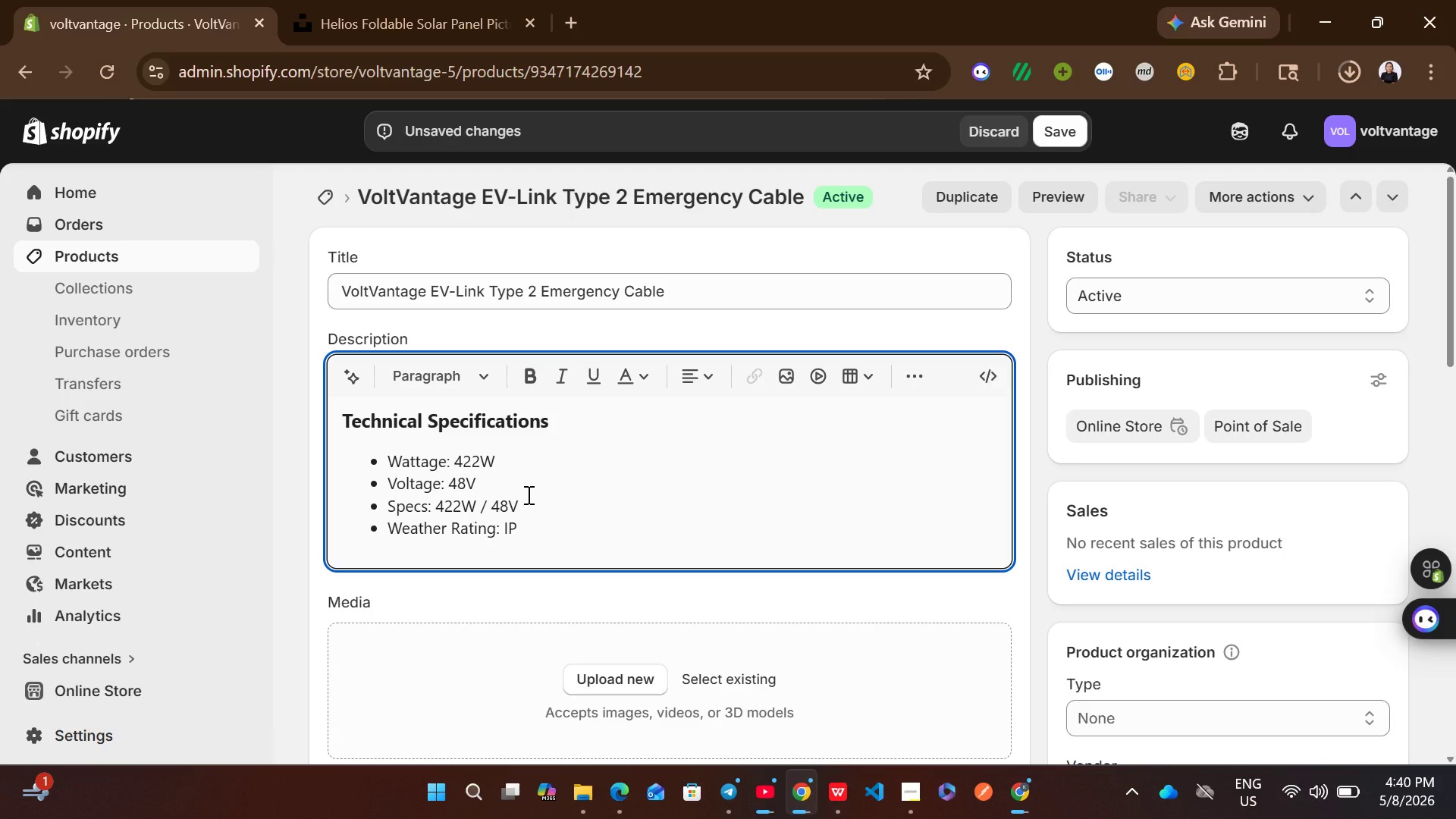 
type(65)
 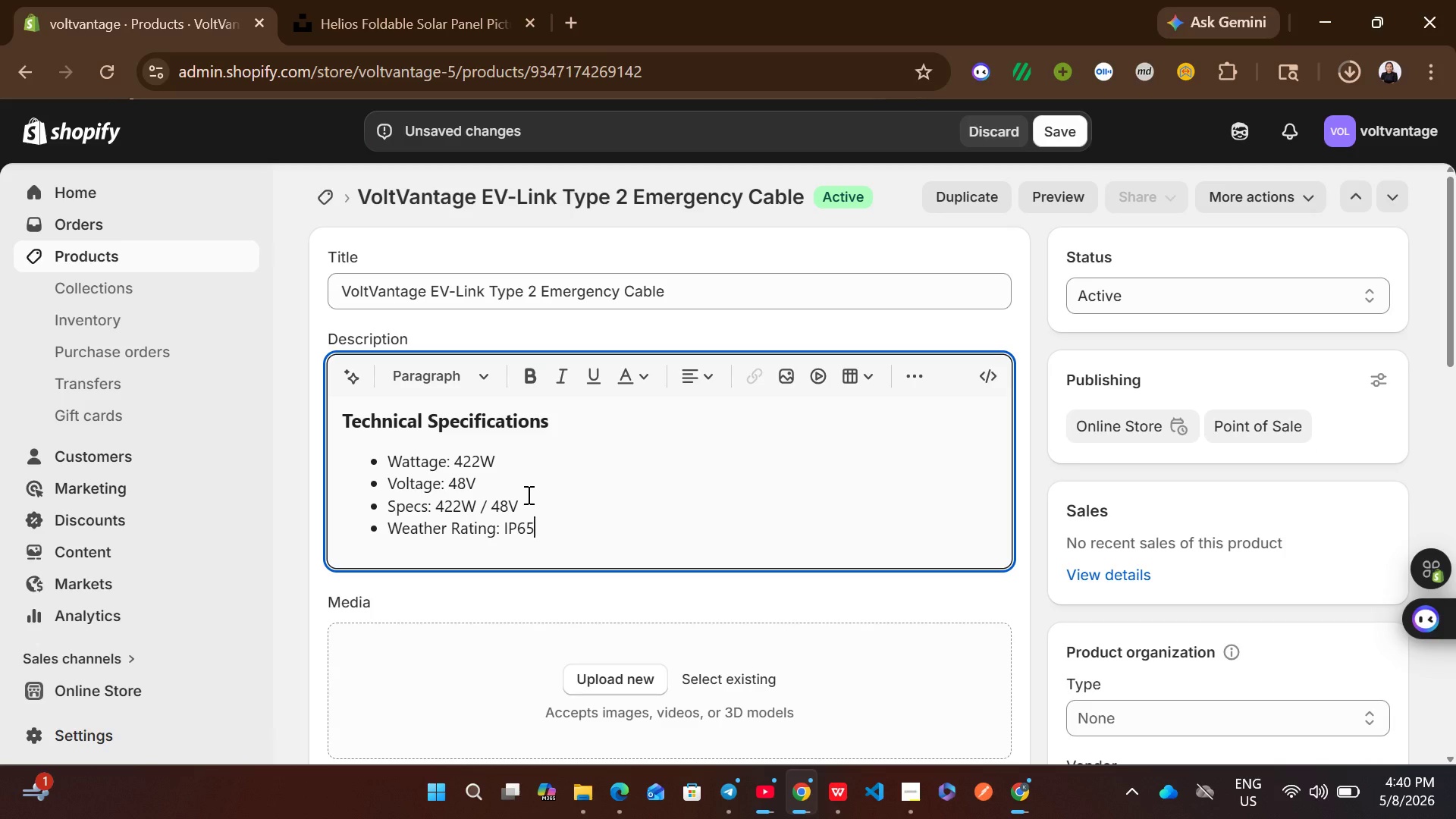 
key(Enter)
 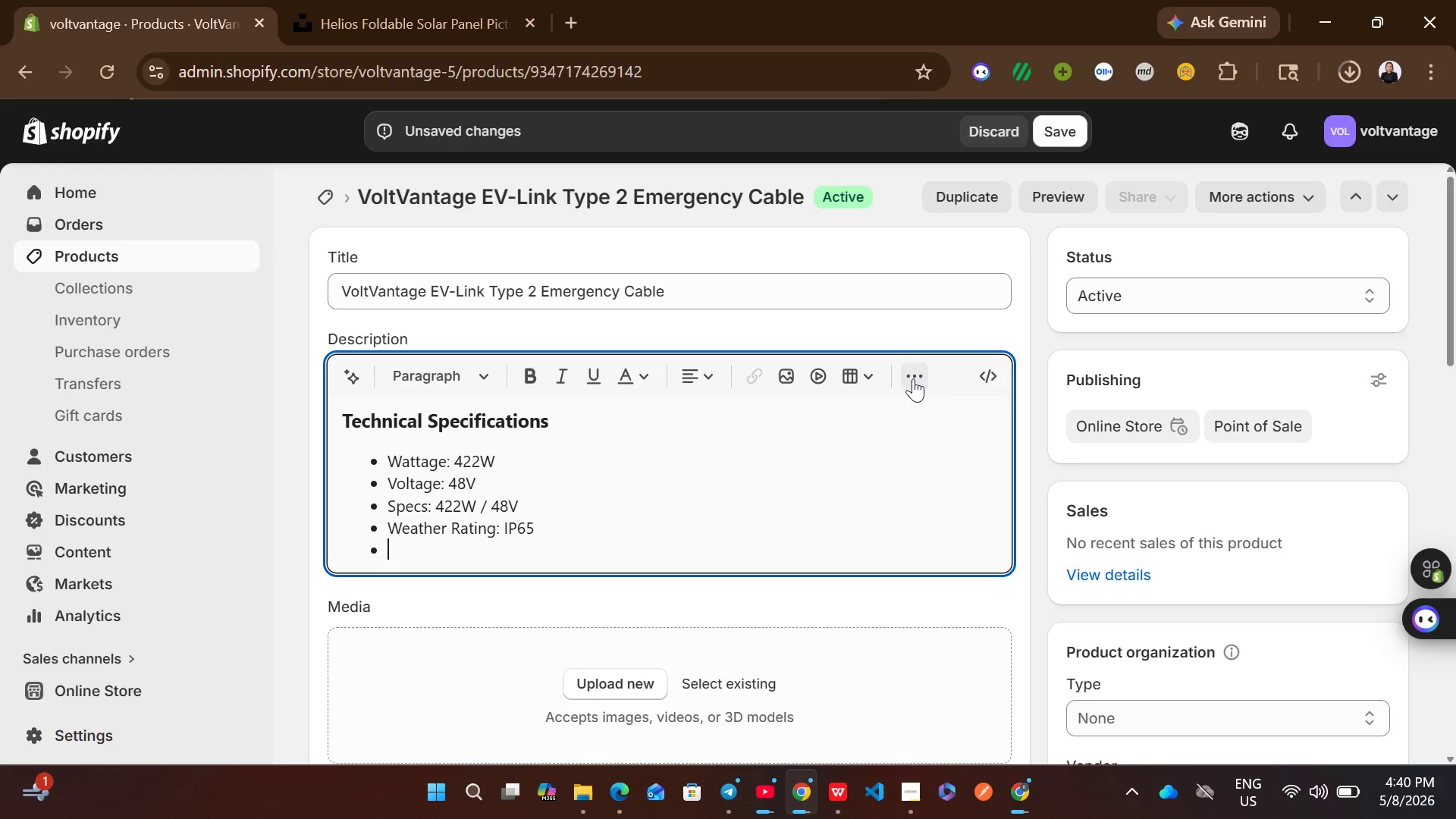 
left_click([914, 378])
 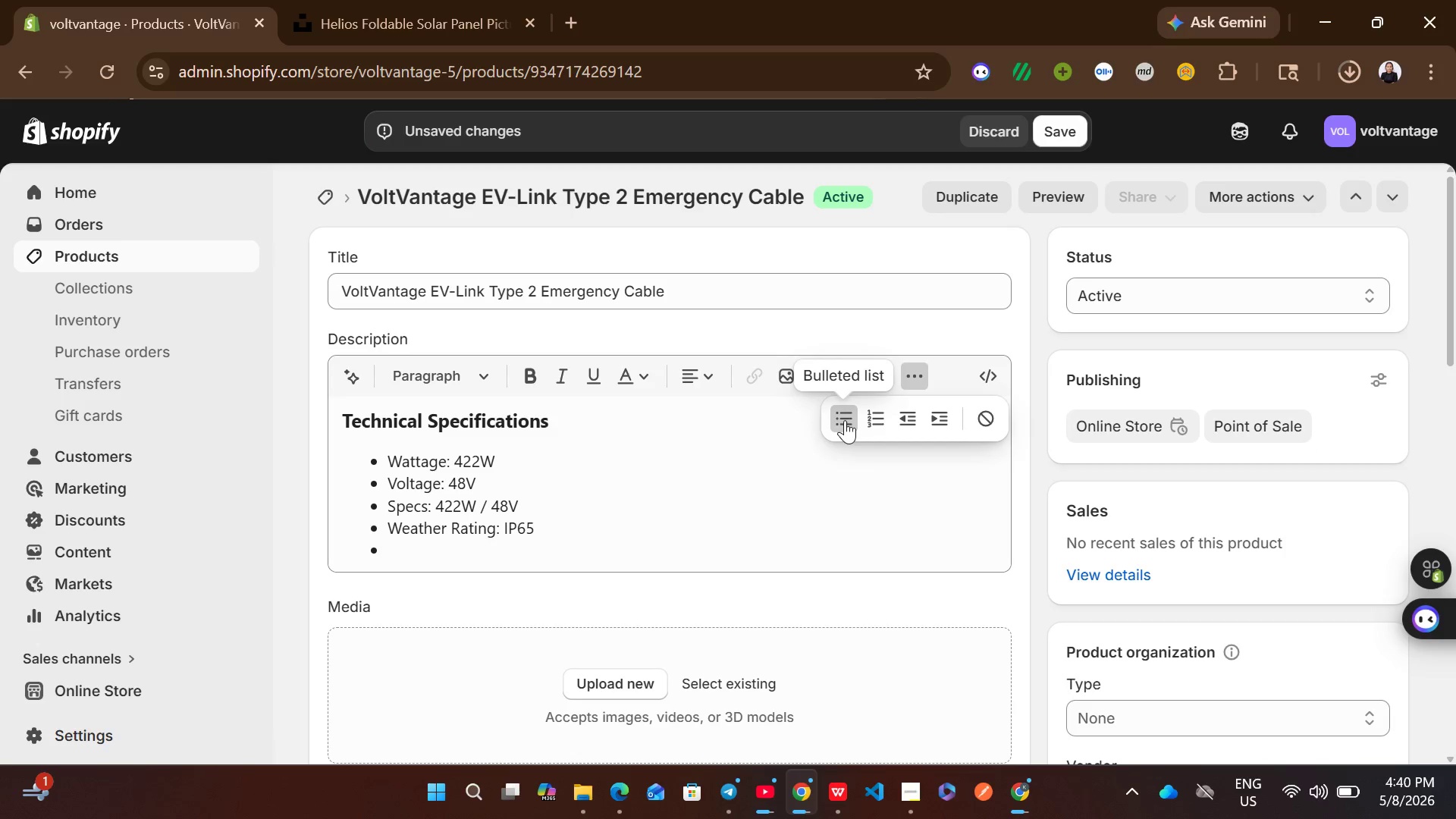 
left_click([845, 420])
 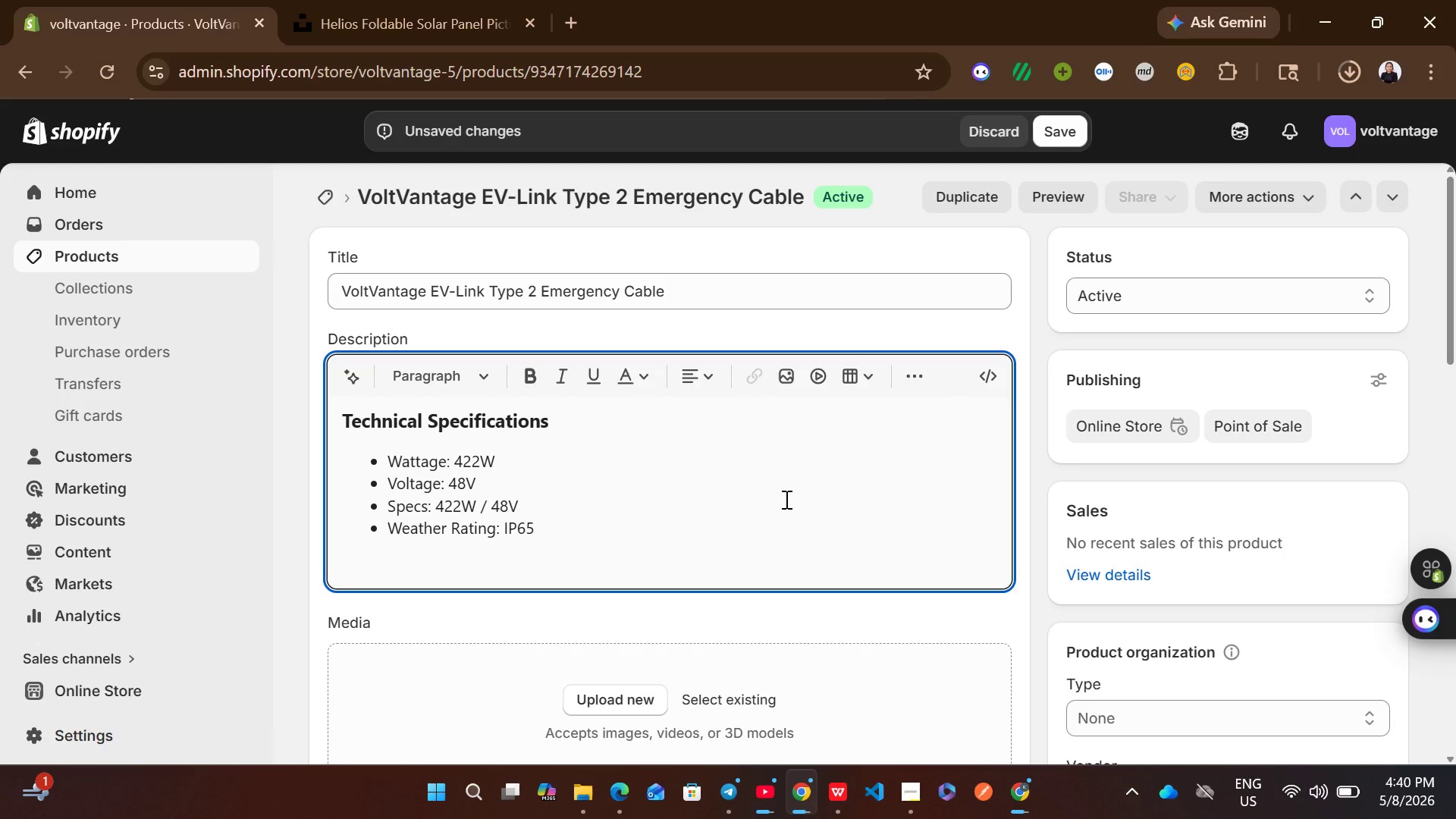 
type(Ideal for off-grid enthusiasts and emergency backup power )
key(Backspace)
type(.)
 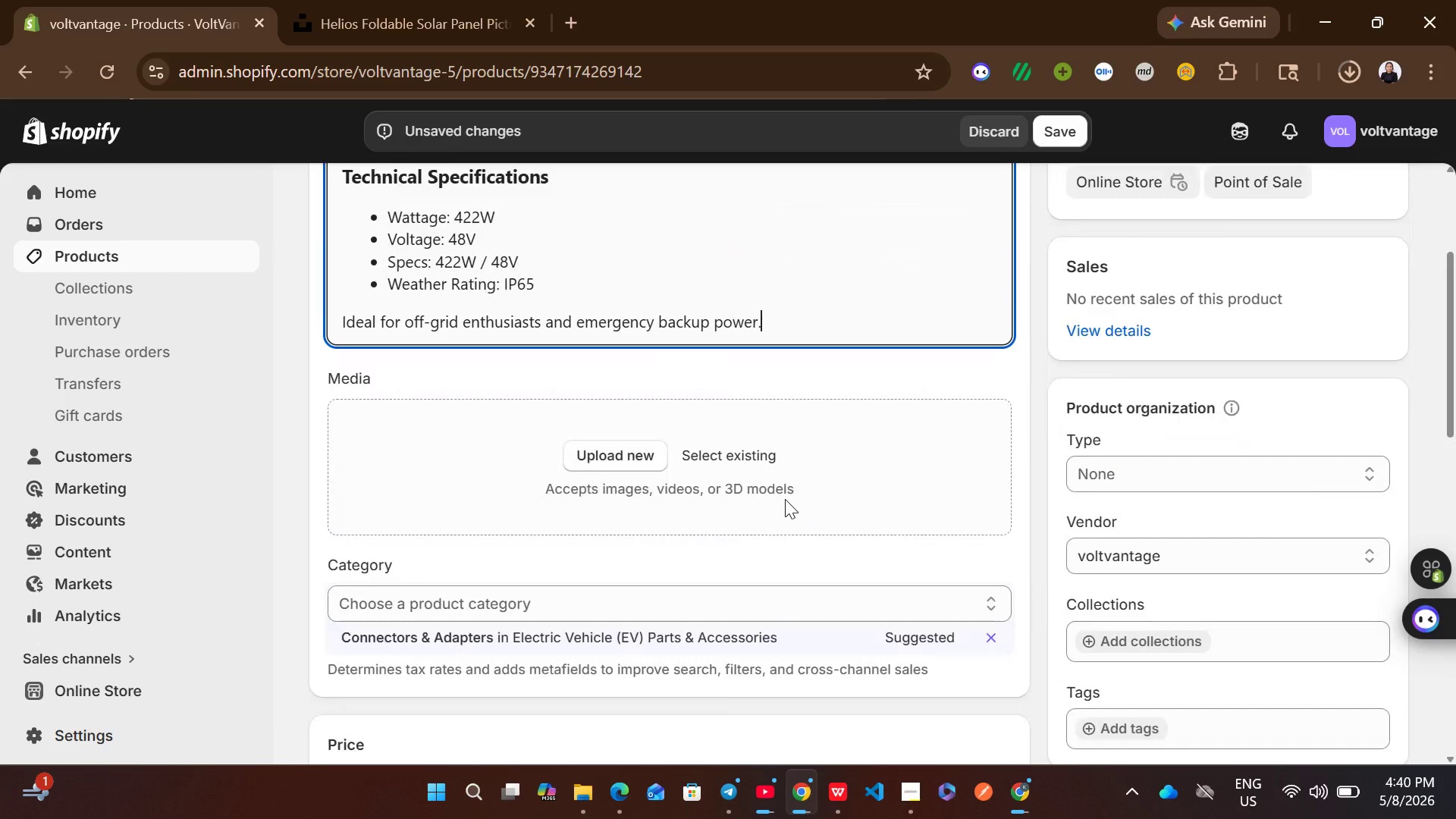 
left_click([682, 537])
 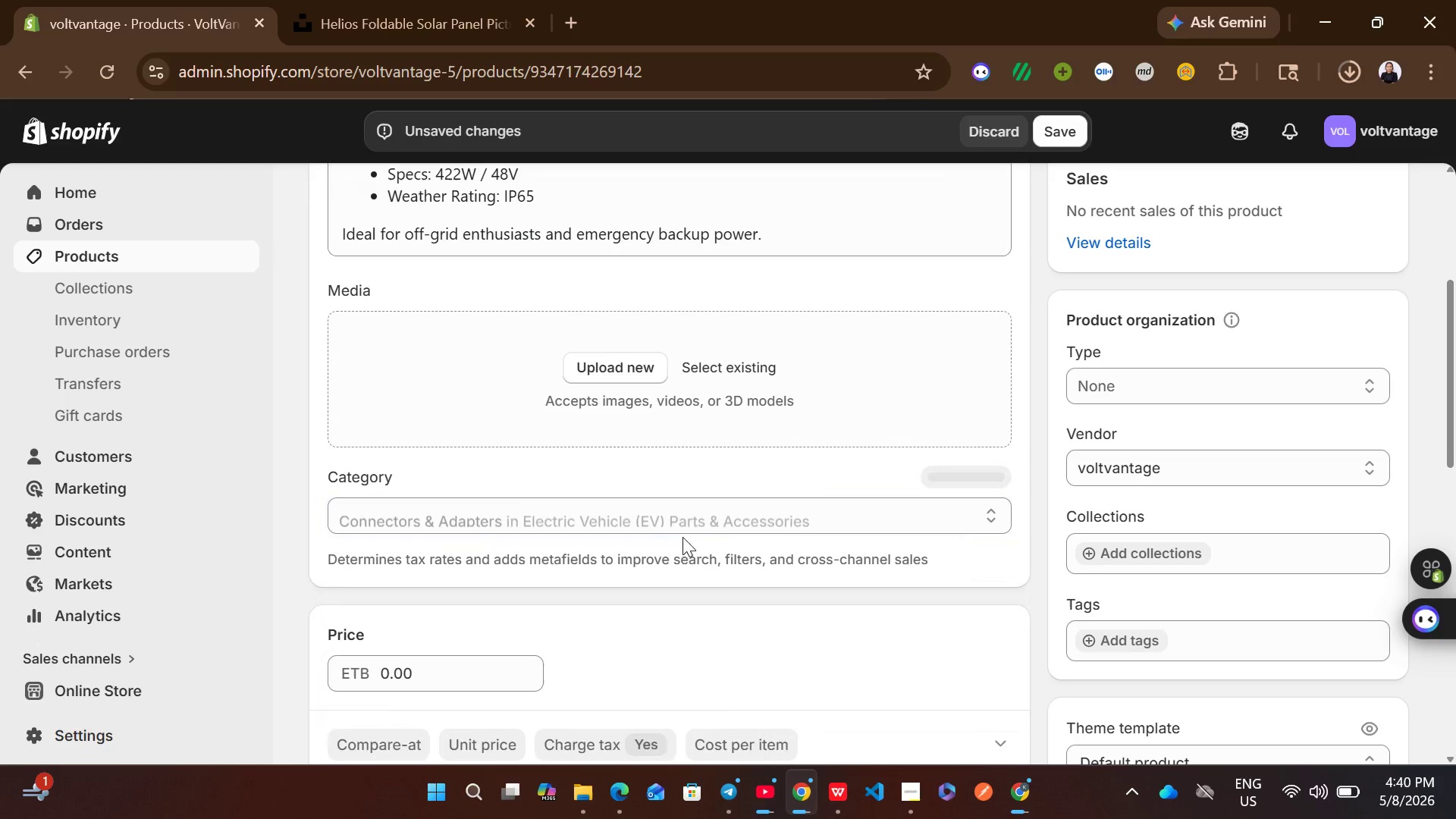 
mouse_move([811, 491])
 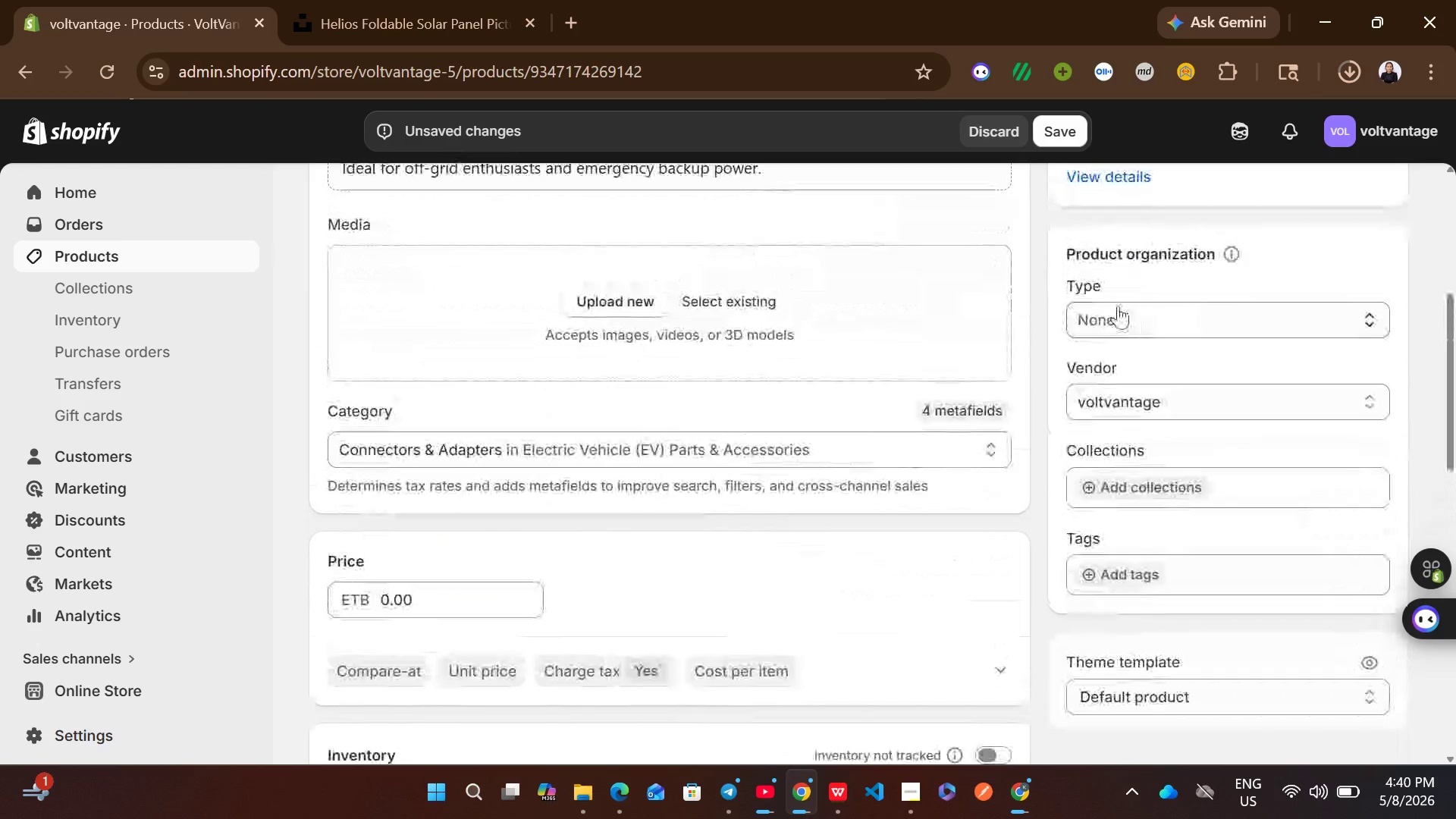 
left_click([1118, 306])
 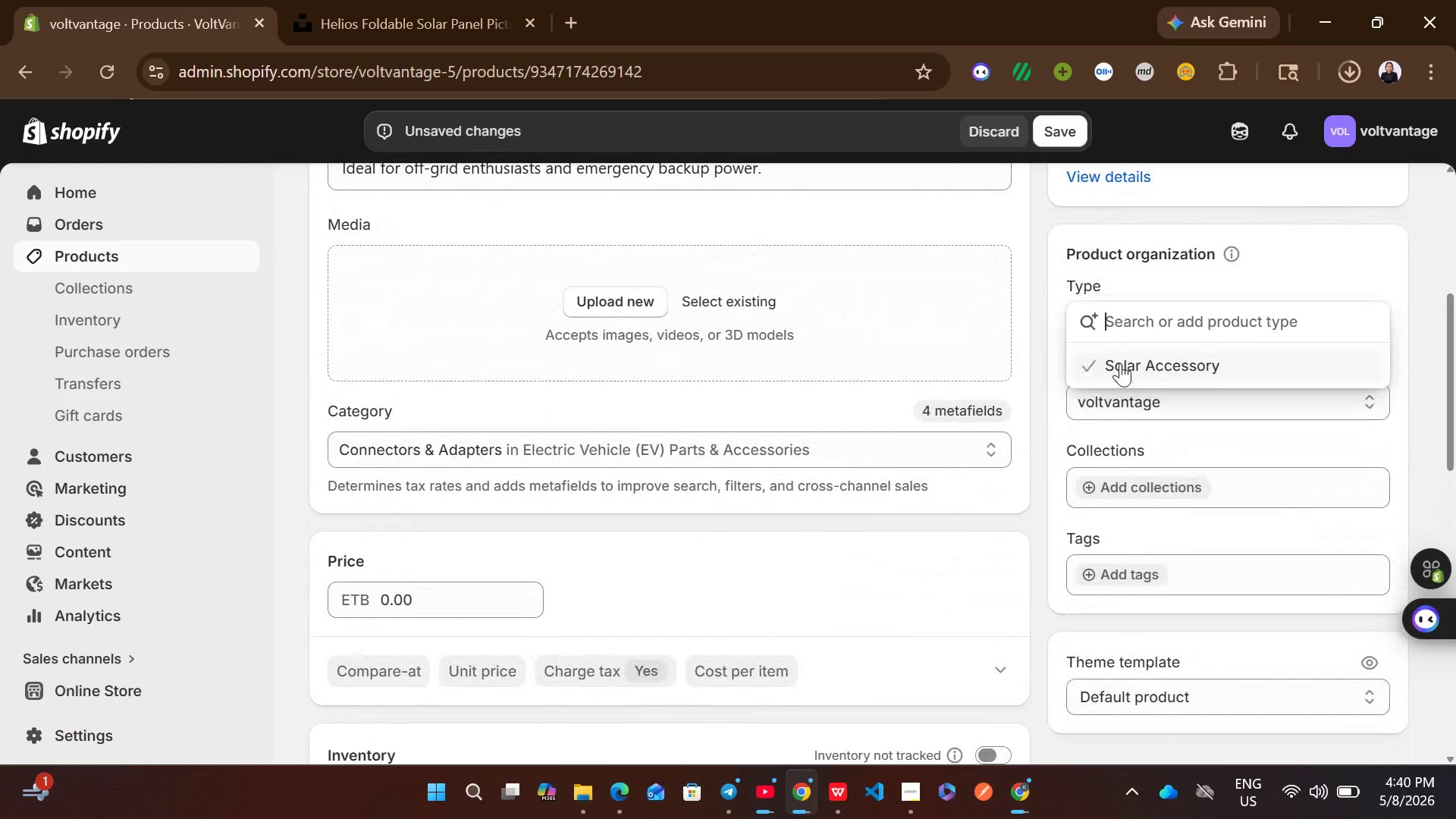 
left_click([1120, 363])
 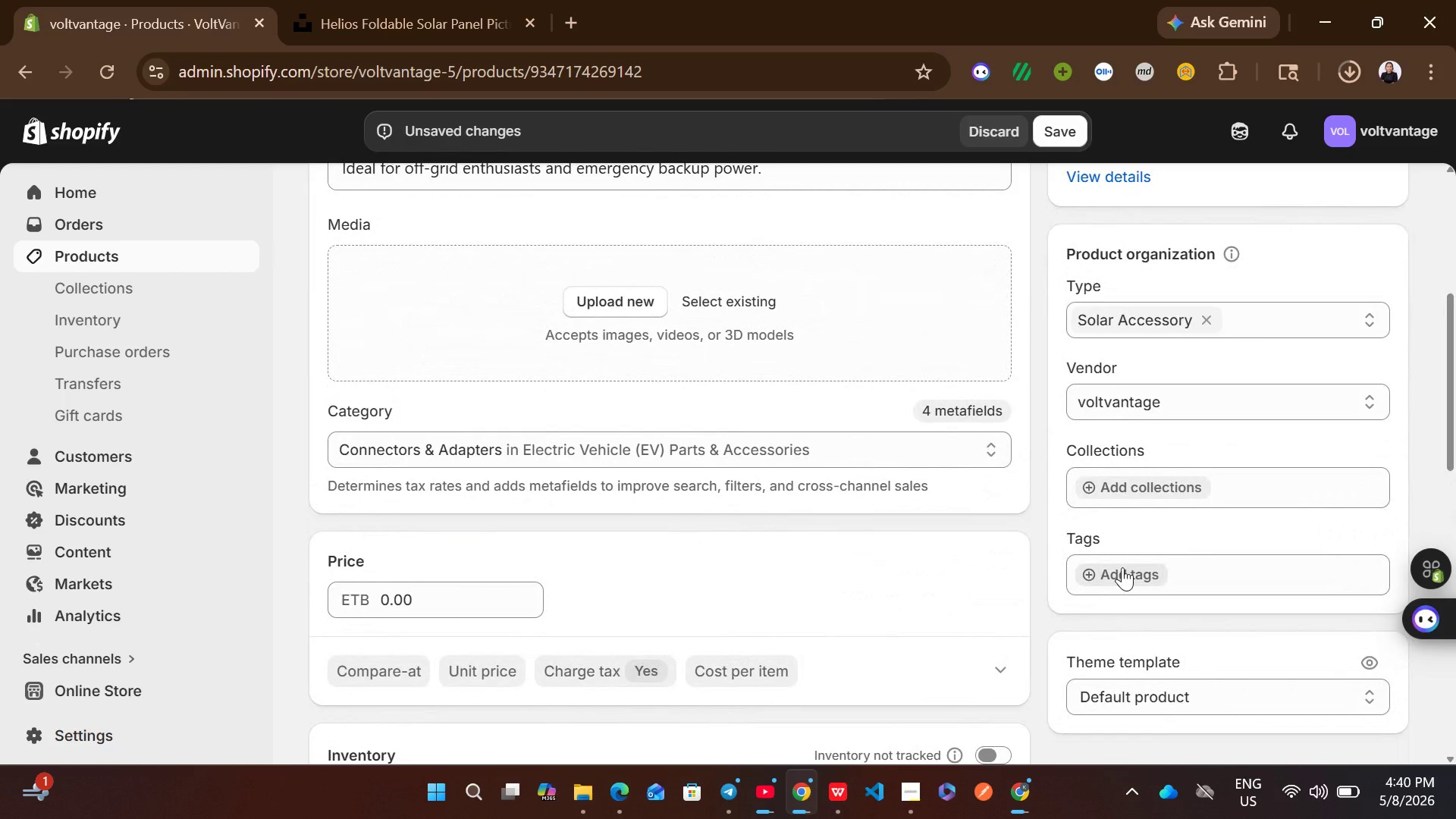 
left_click([1122, 567])
 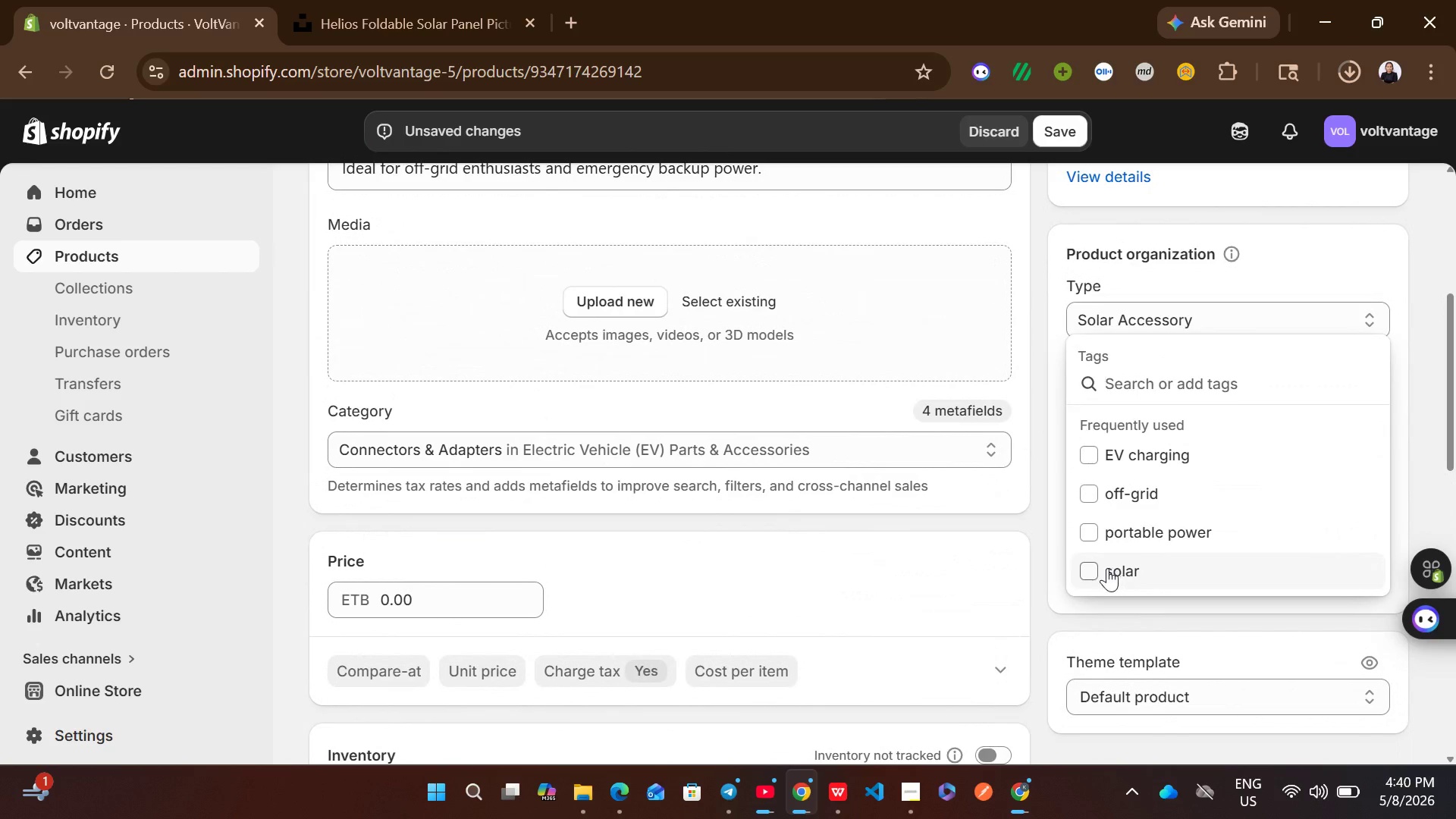 
left_click([1107, 568])
 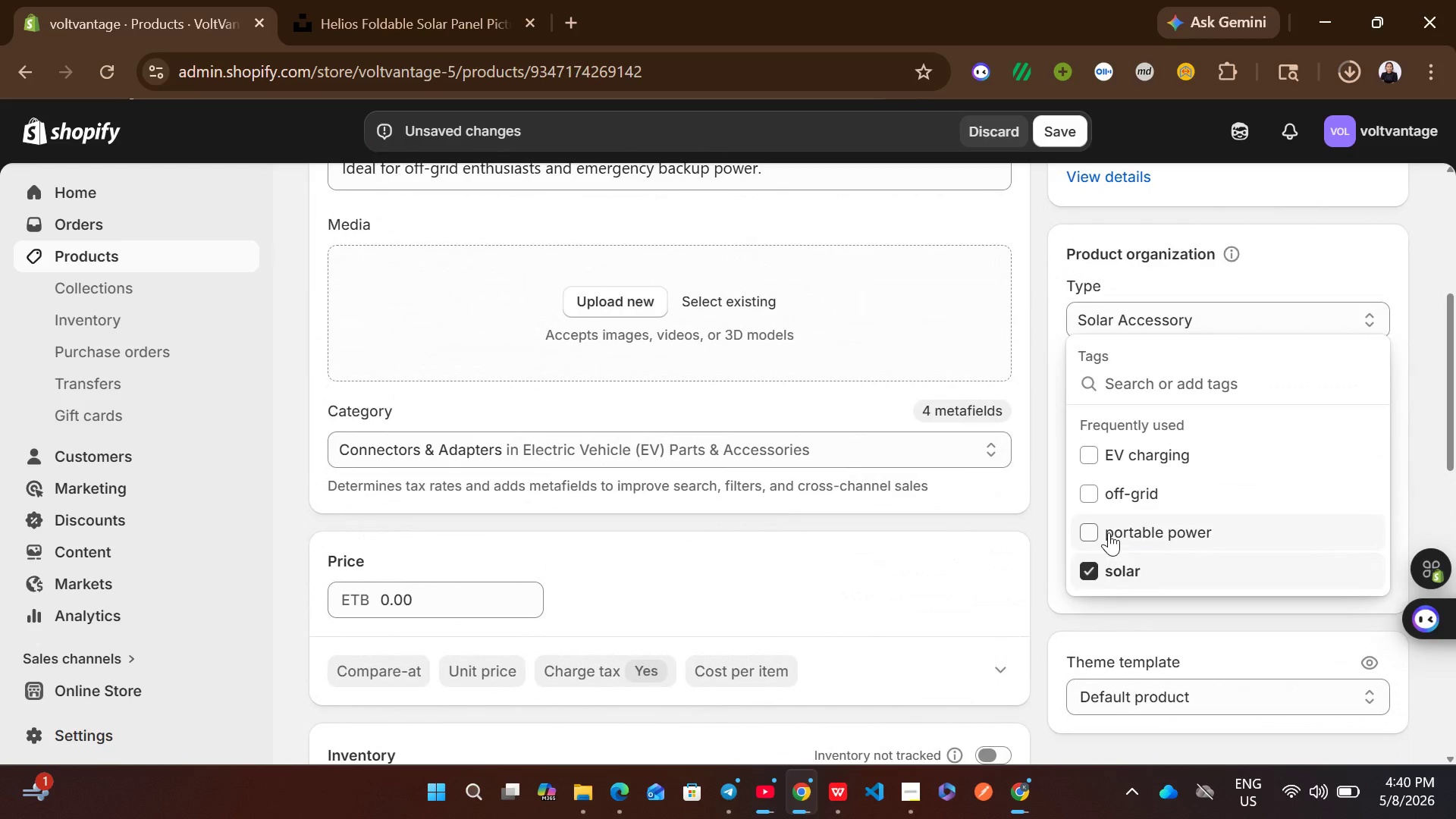 
left_click([1109, 532])
 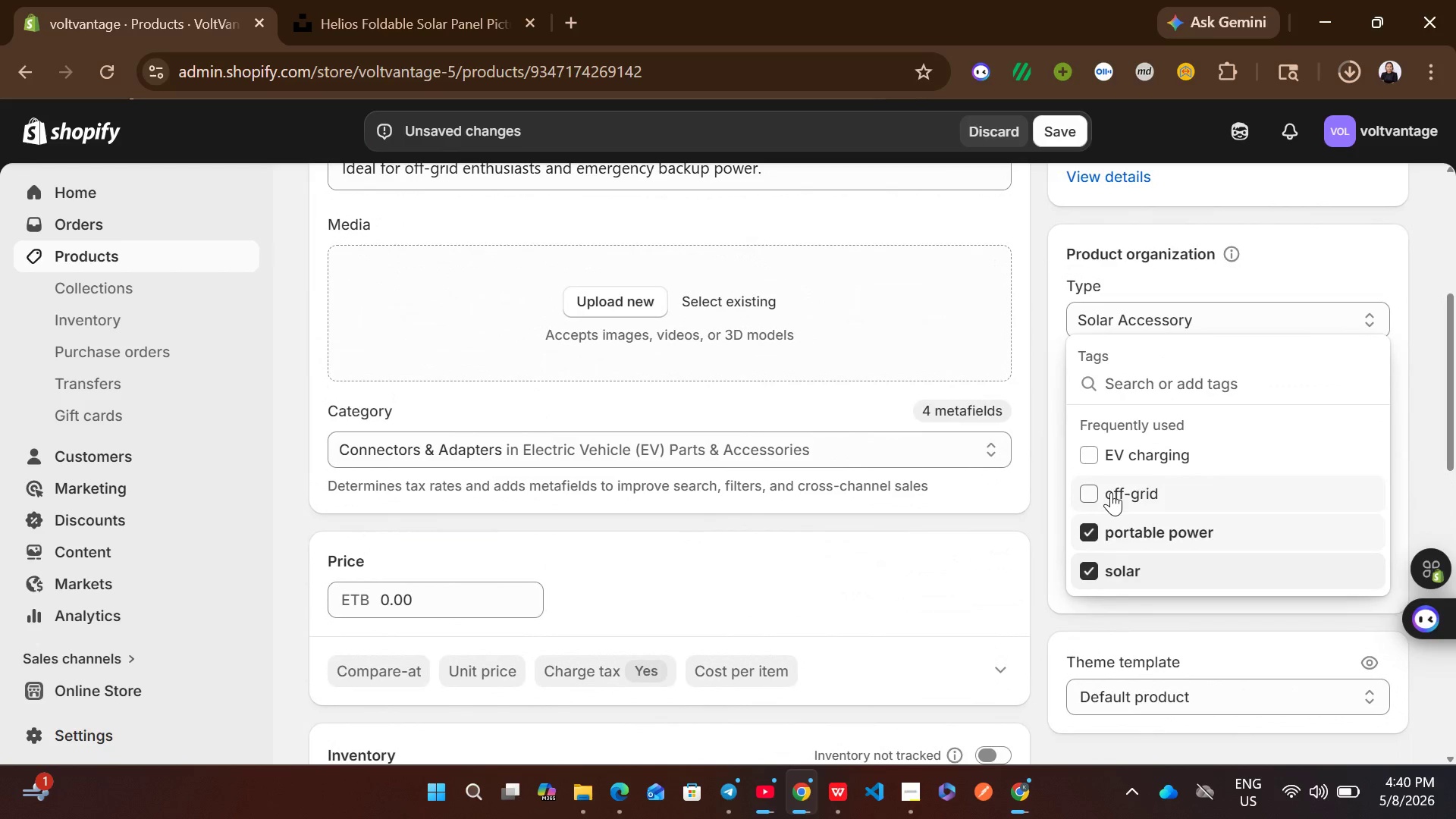 
left_click([1111, 492])
 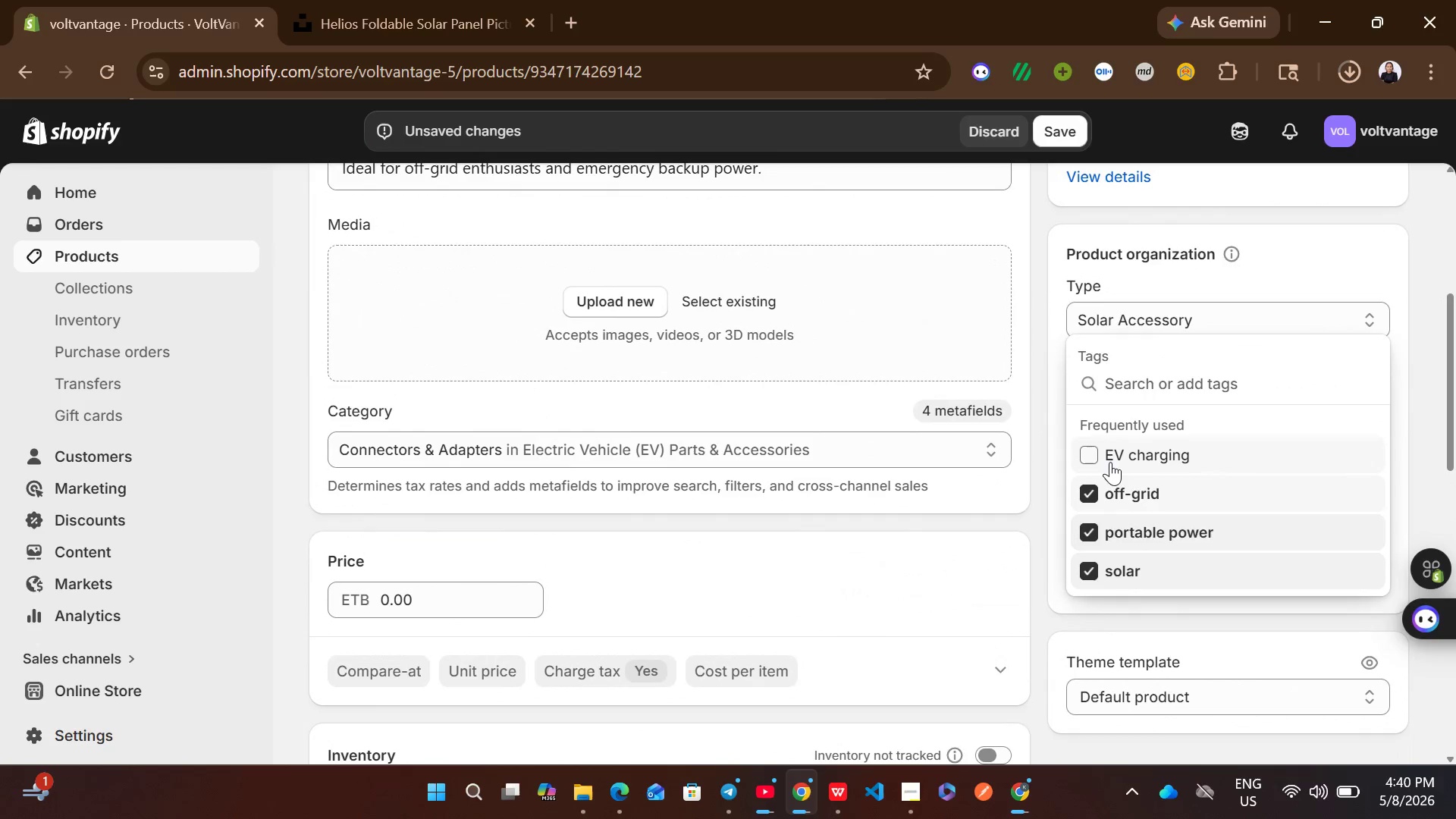 
left_click([1110, 462])
 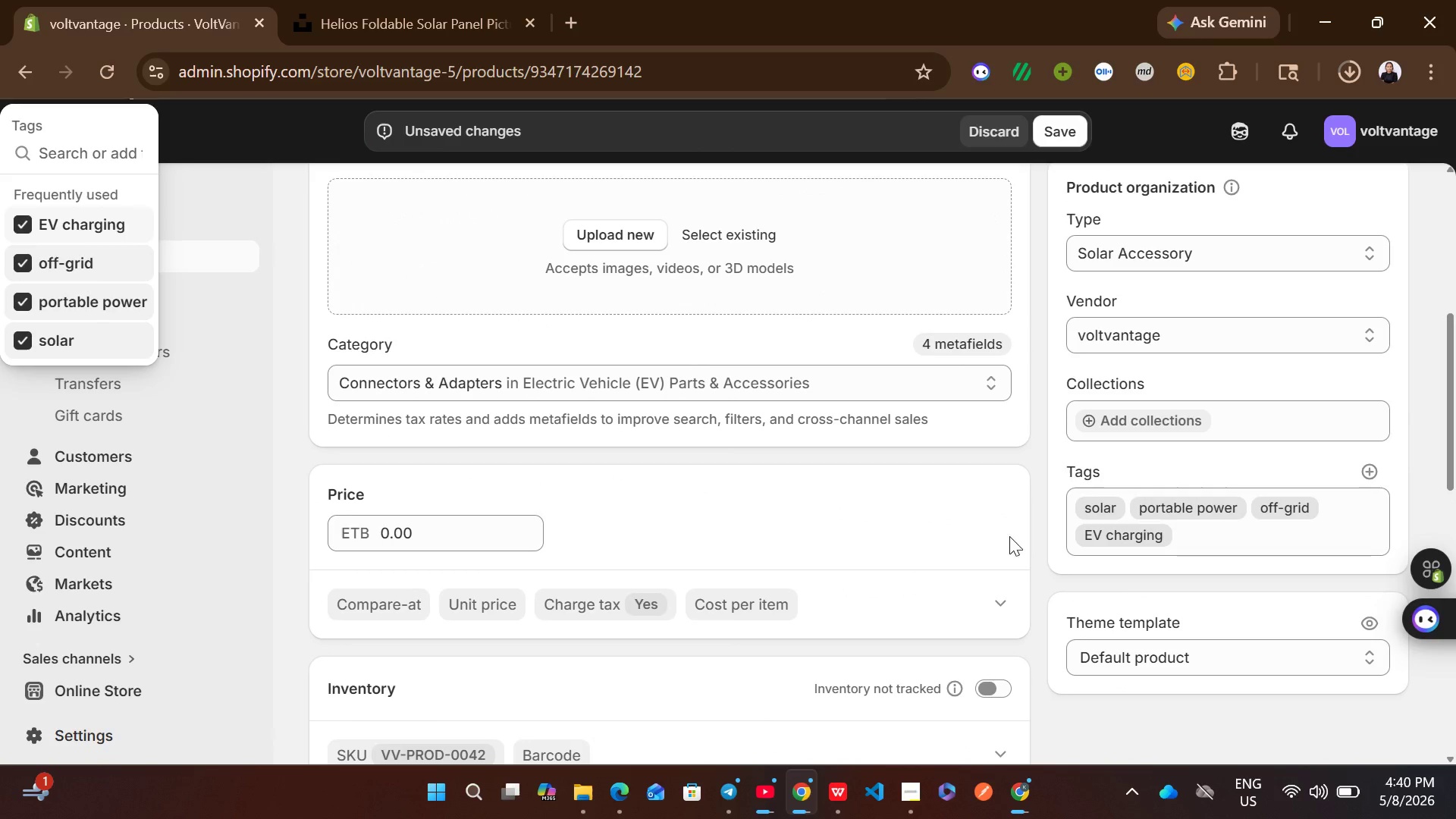 
left_click([1020, 489])
 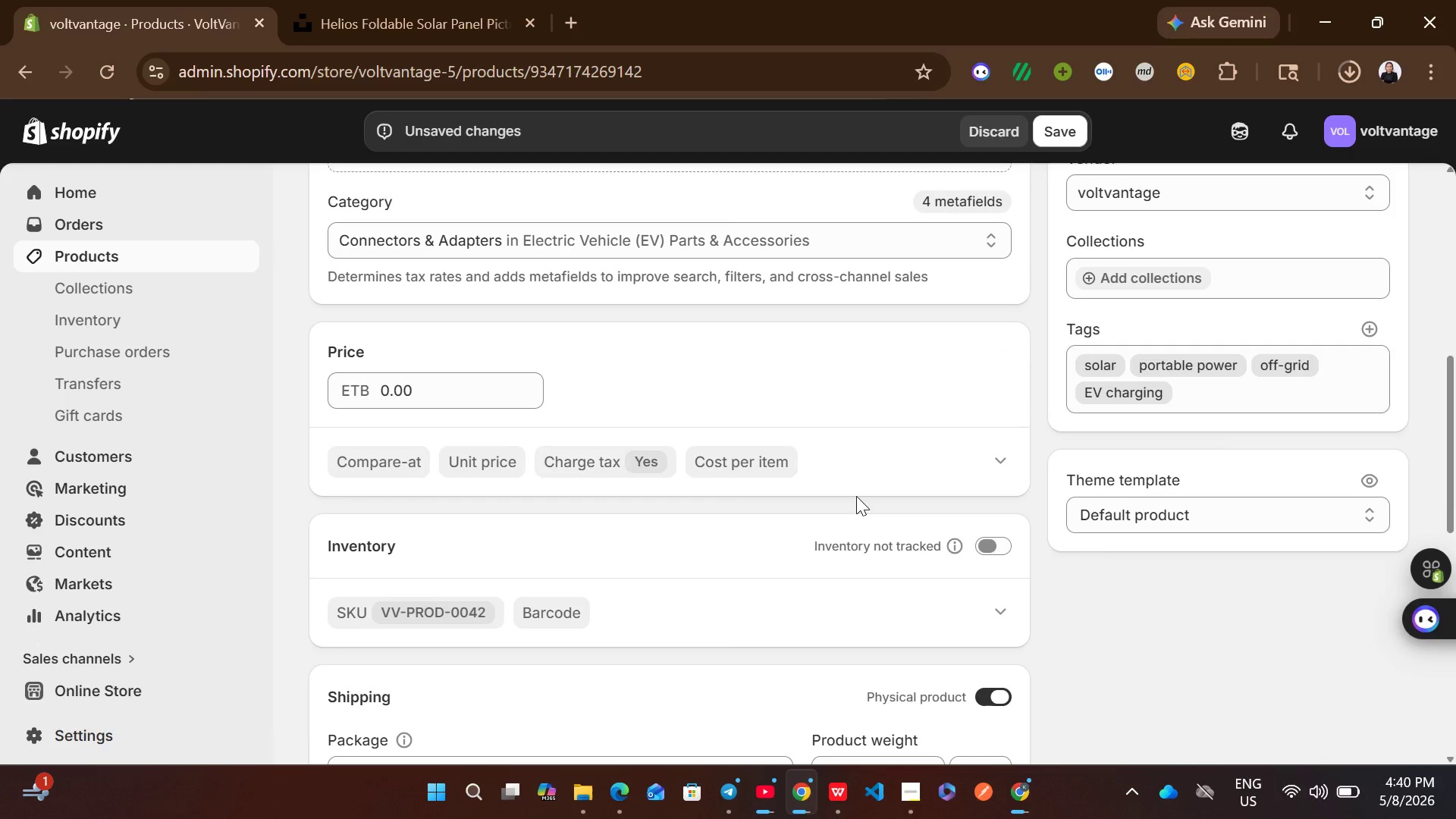 
left_click([997, 544])
 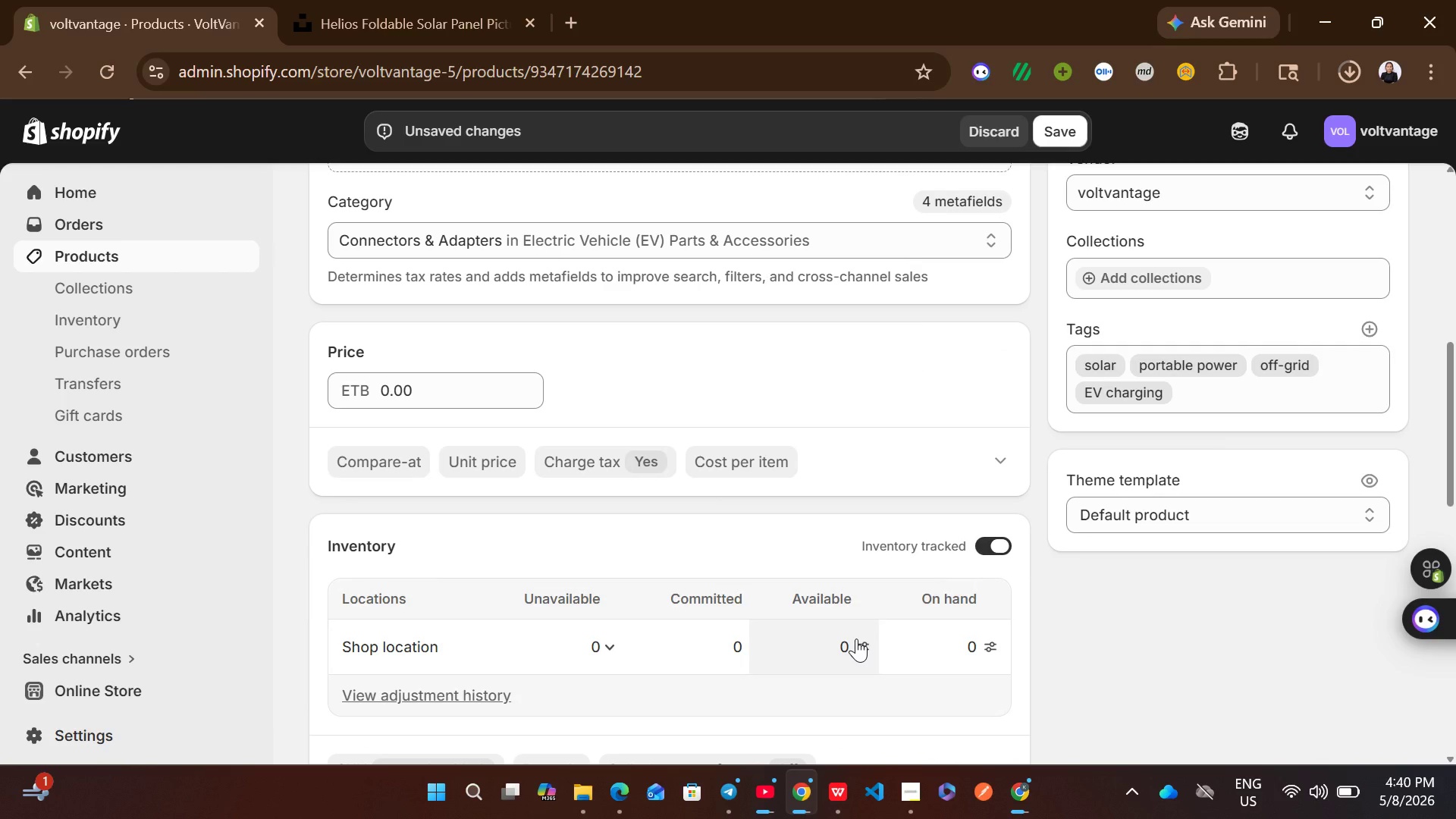 
left_click([856, 639])
 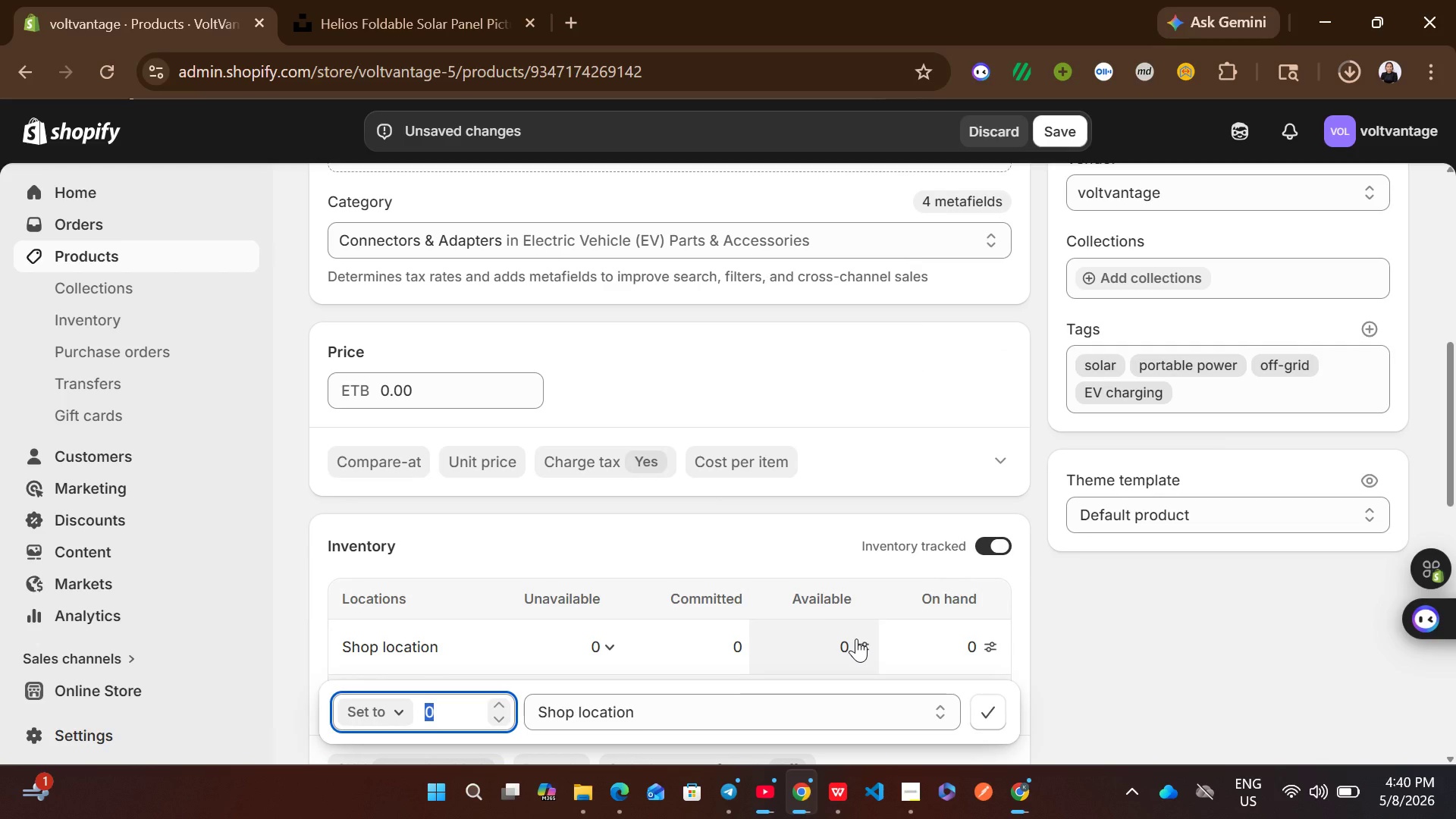 
type(100)
 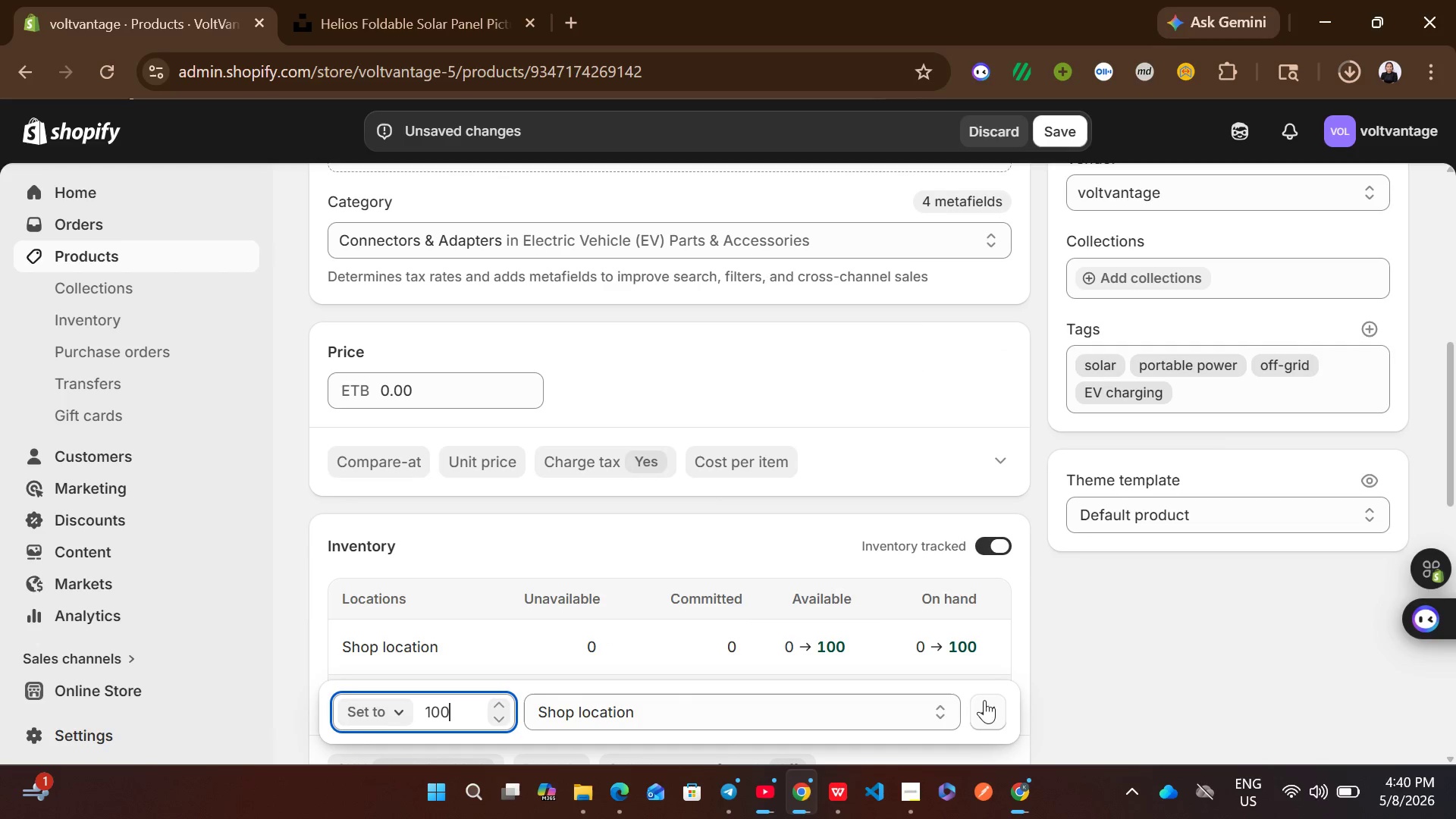 
left_click([984, 708])
 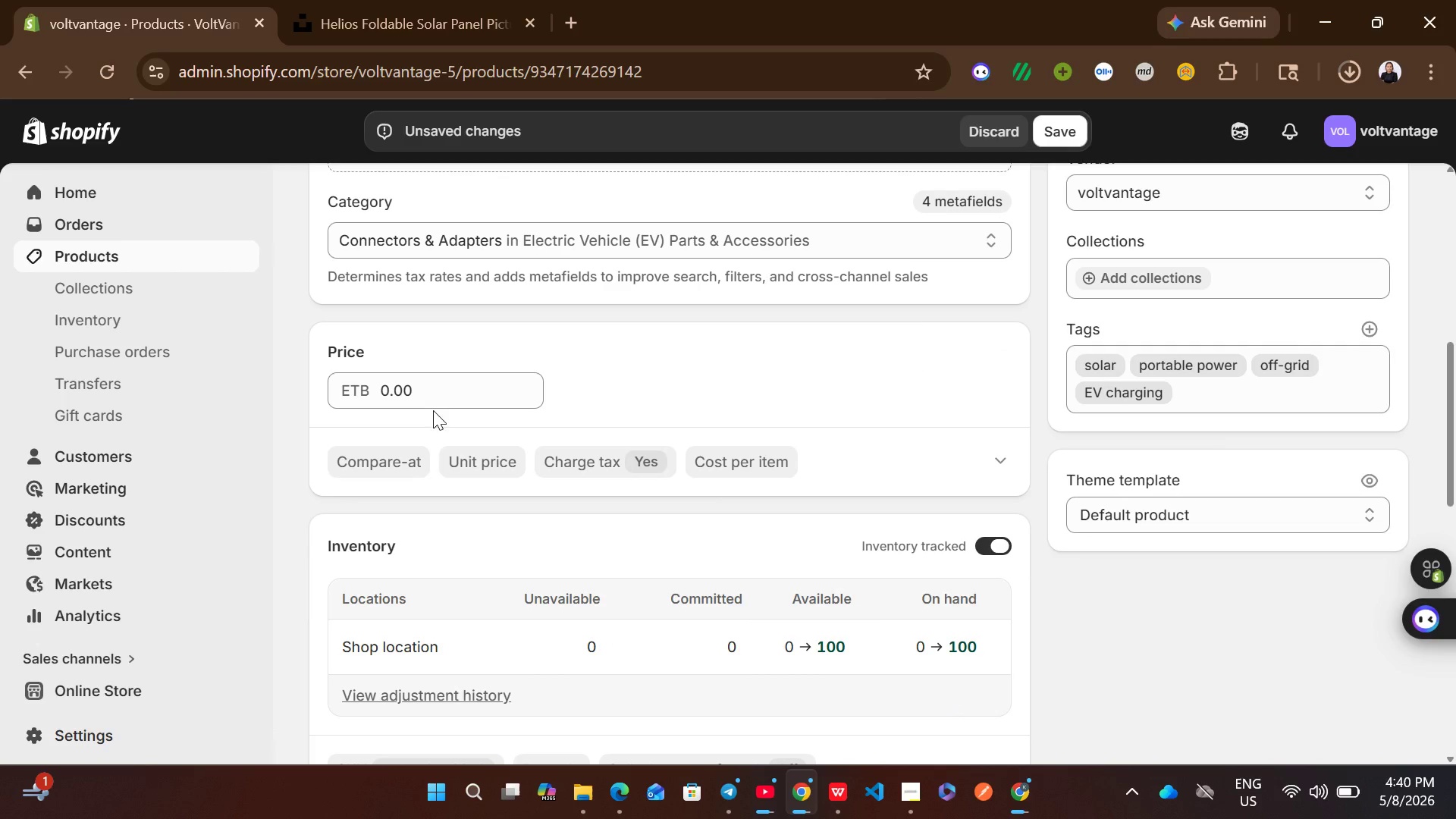 
left_click([432, 403])
 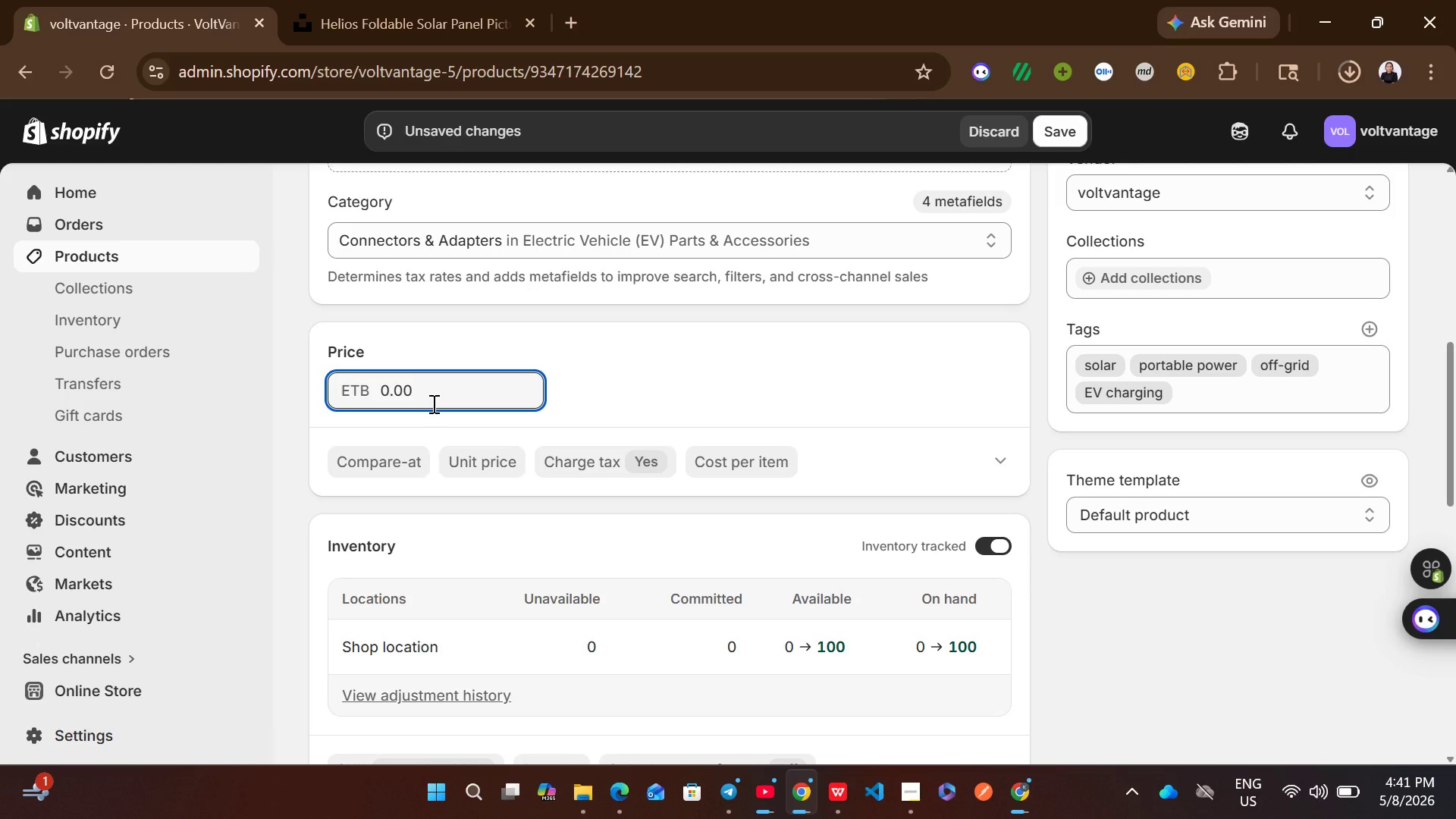 
wait(6.75)
 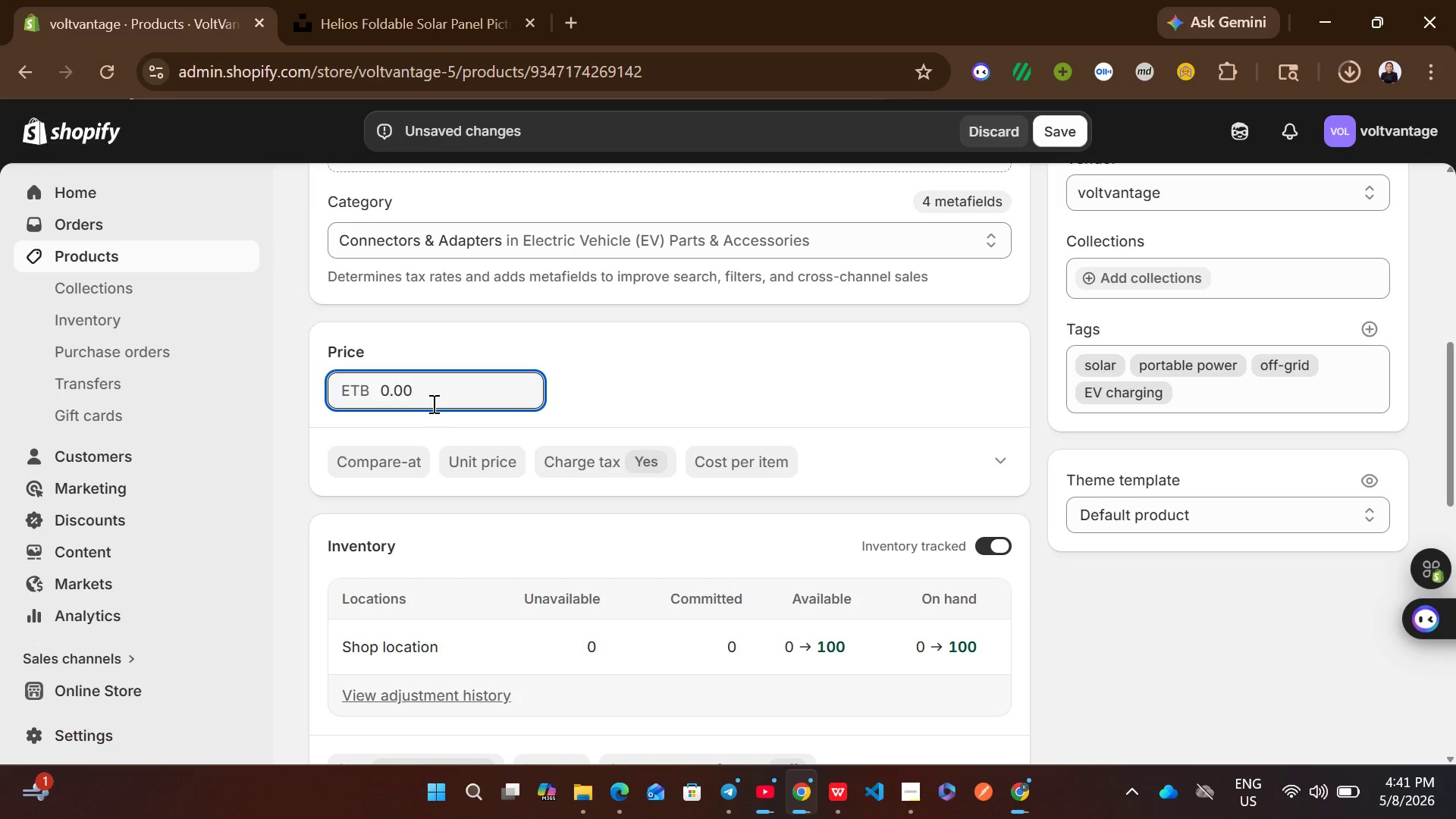 
key(3)
 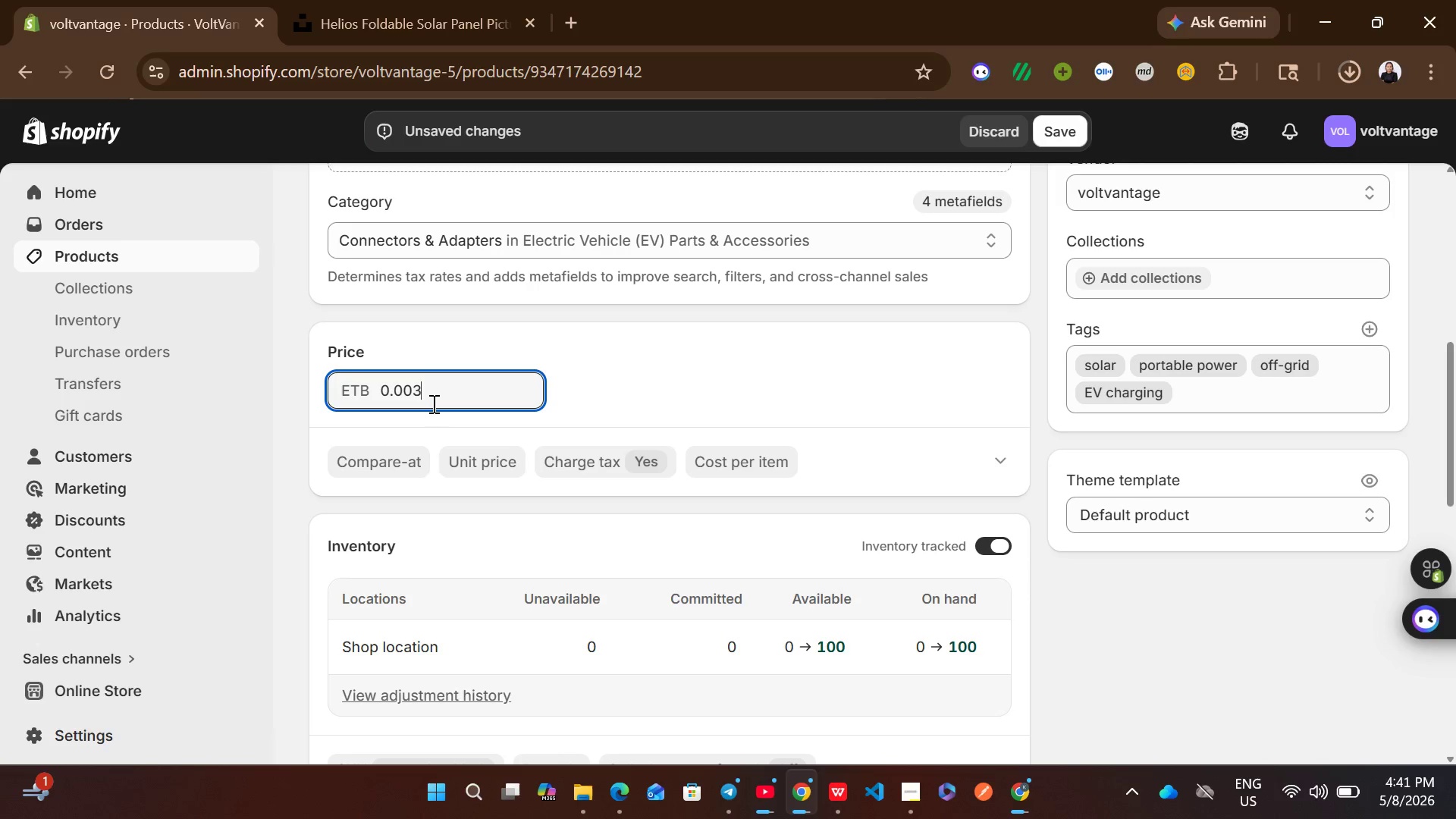 
key(Control+A)
 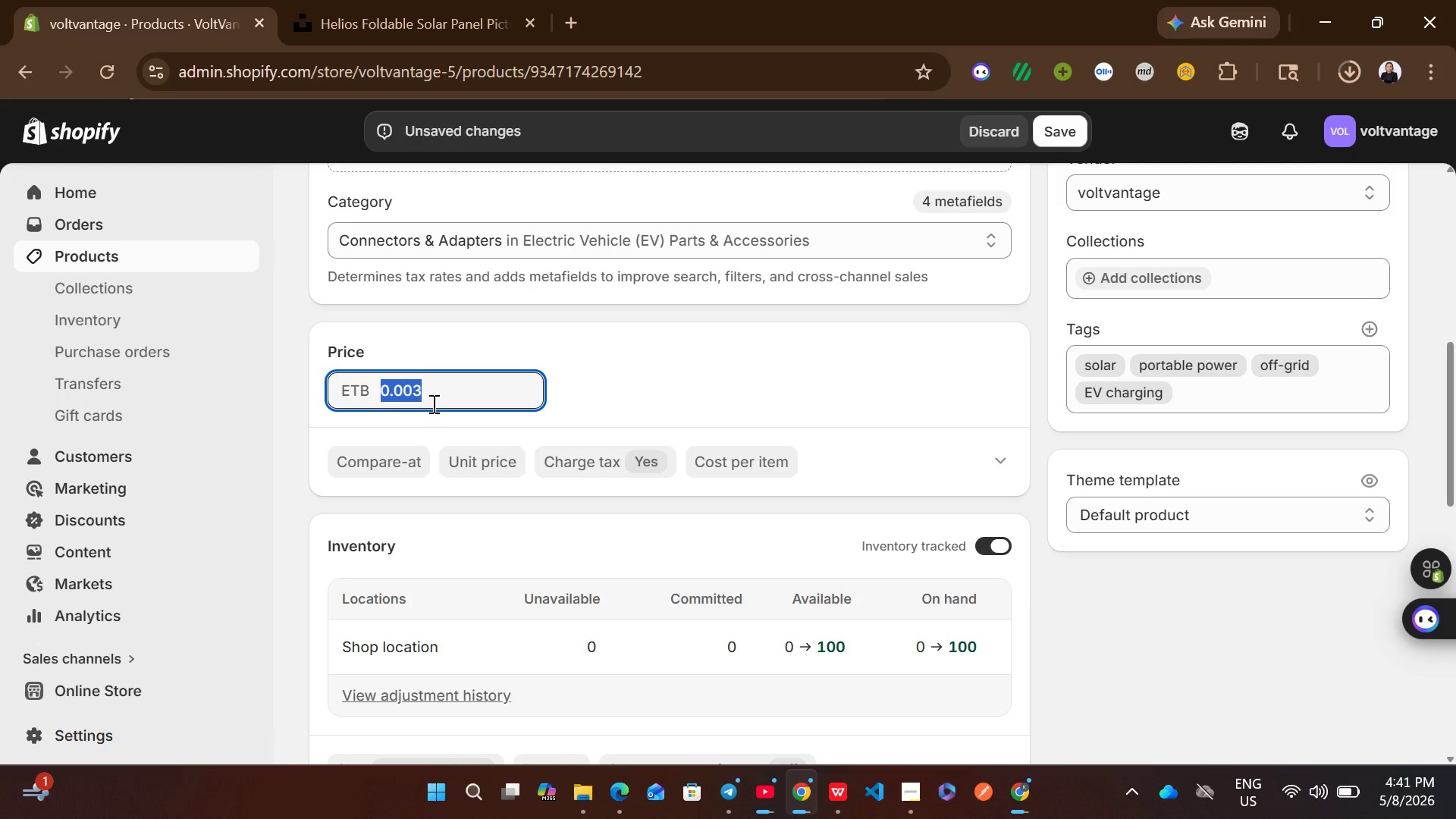 
type(357.62)
 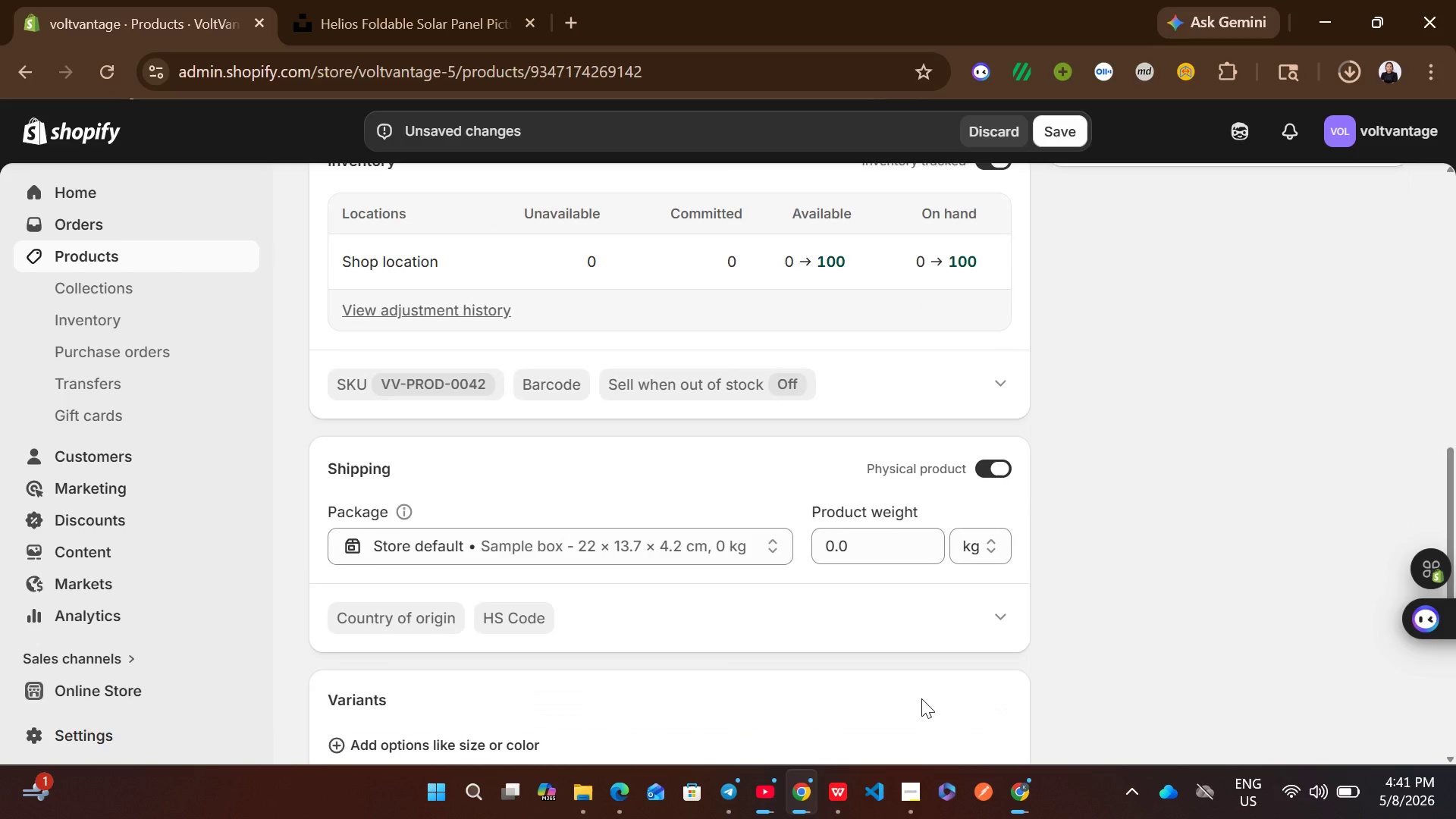 
left_click([880, 556])
 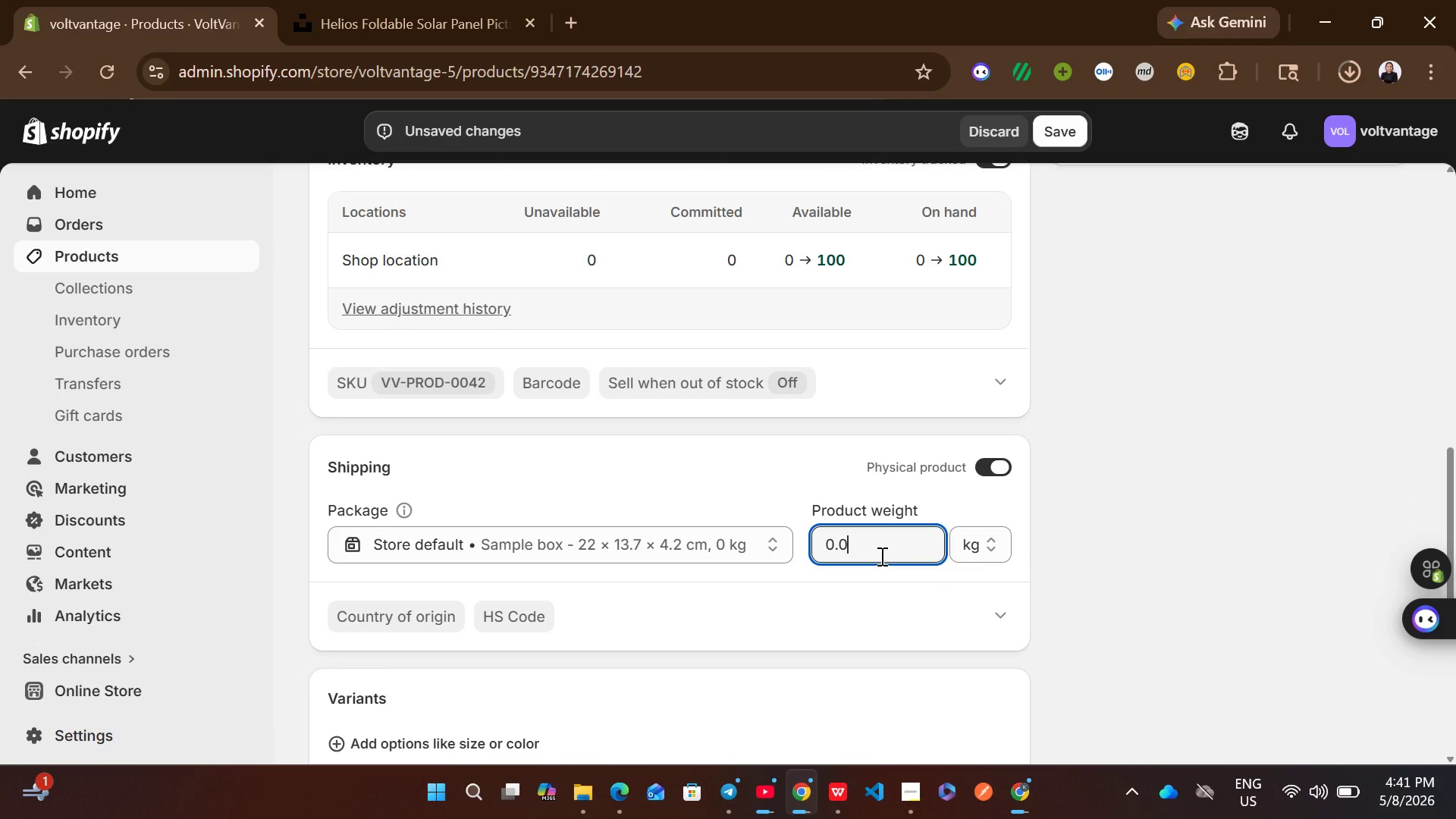 
key(Control+A)
 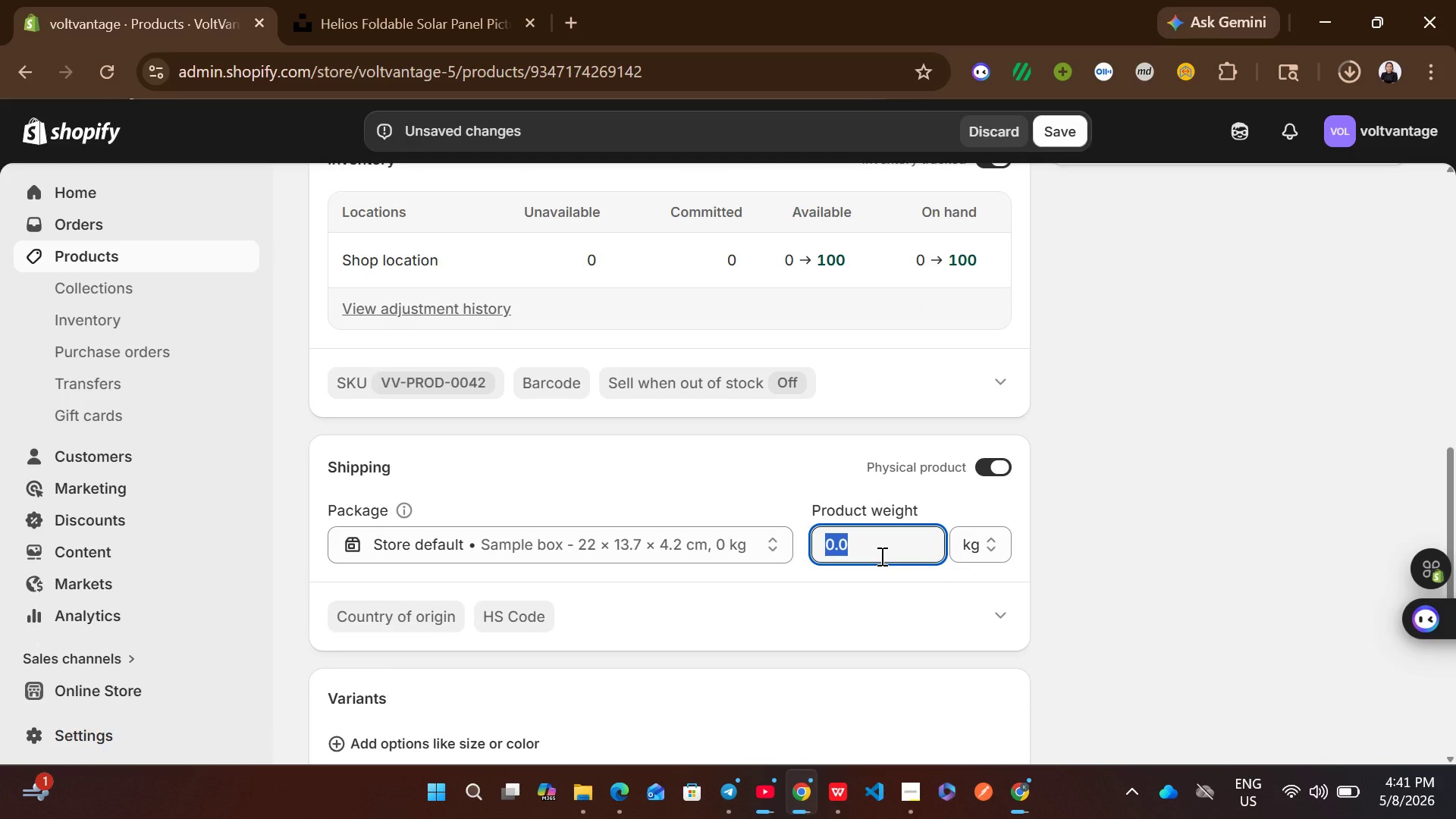 
type(2200)
 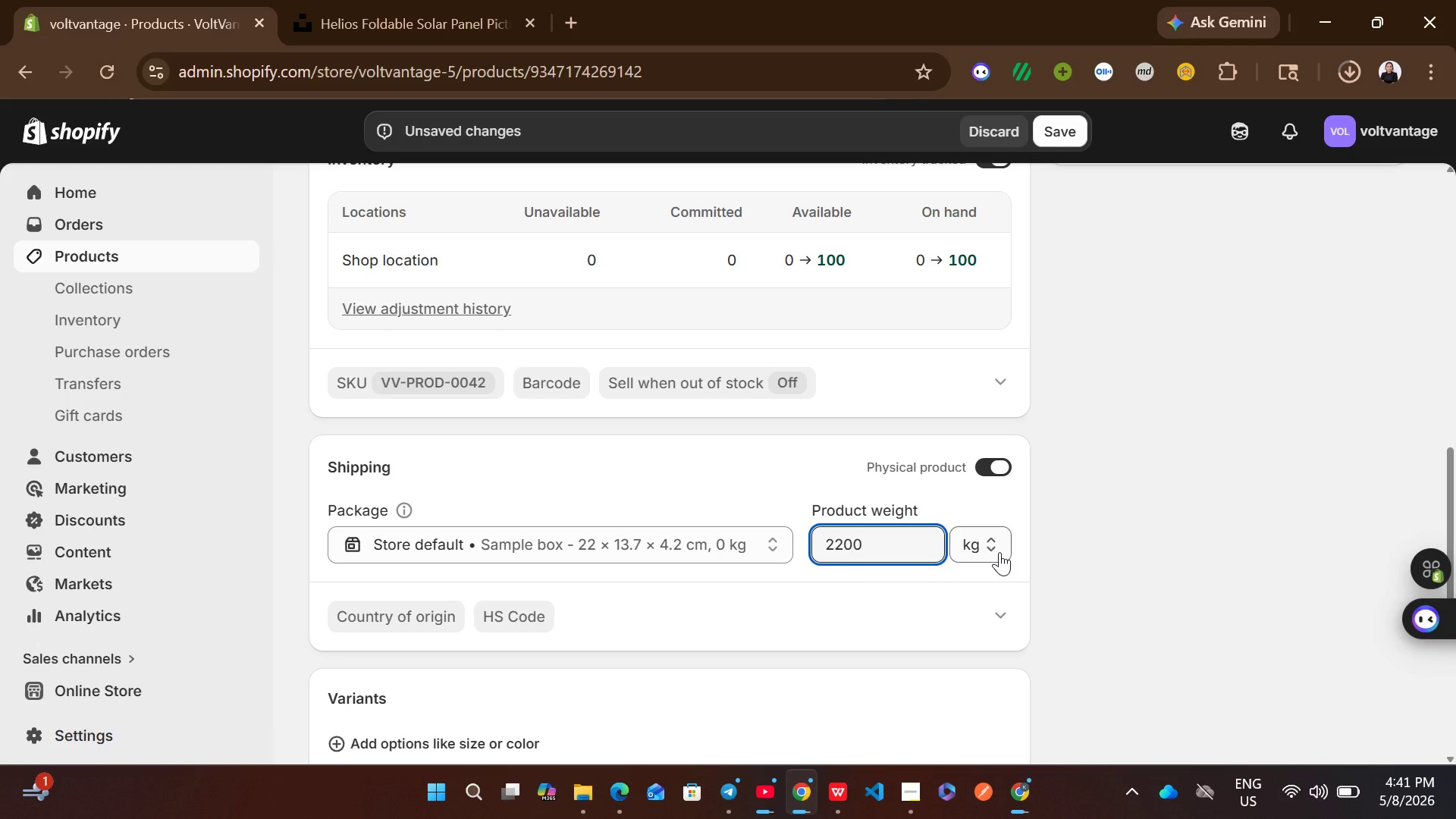 
left_click([1001, 552])
 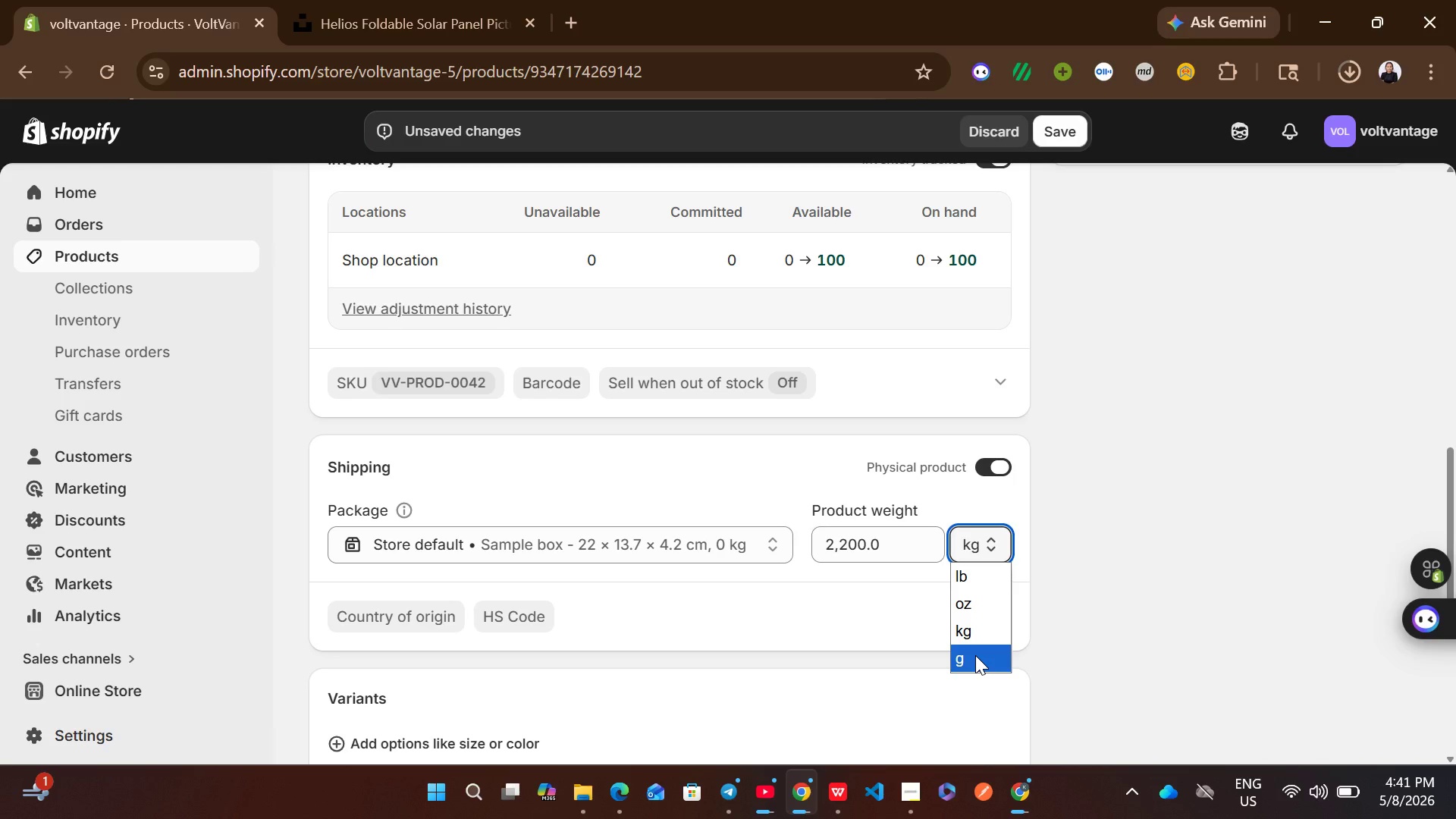 
left_click([975, 655])
 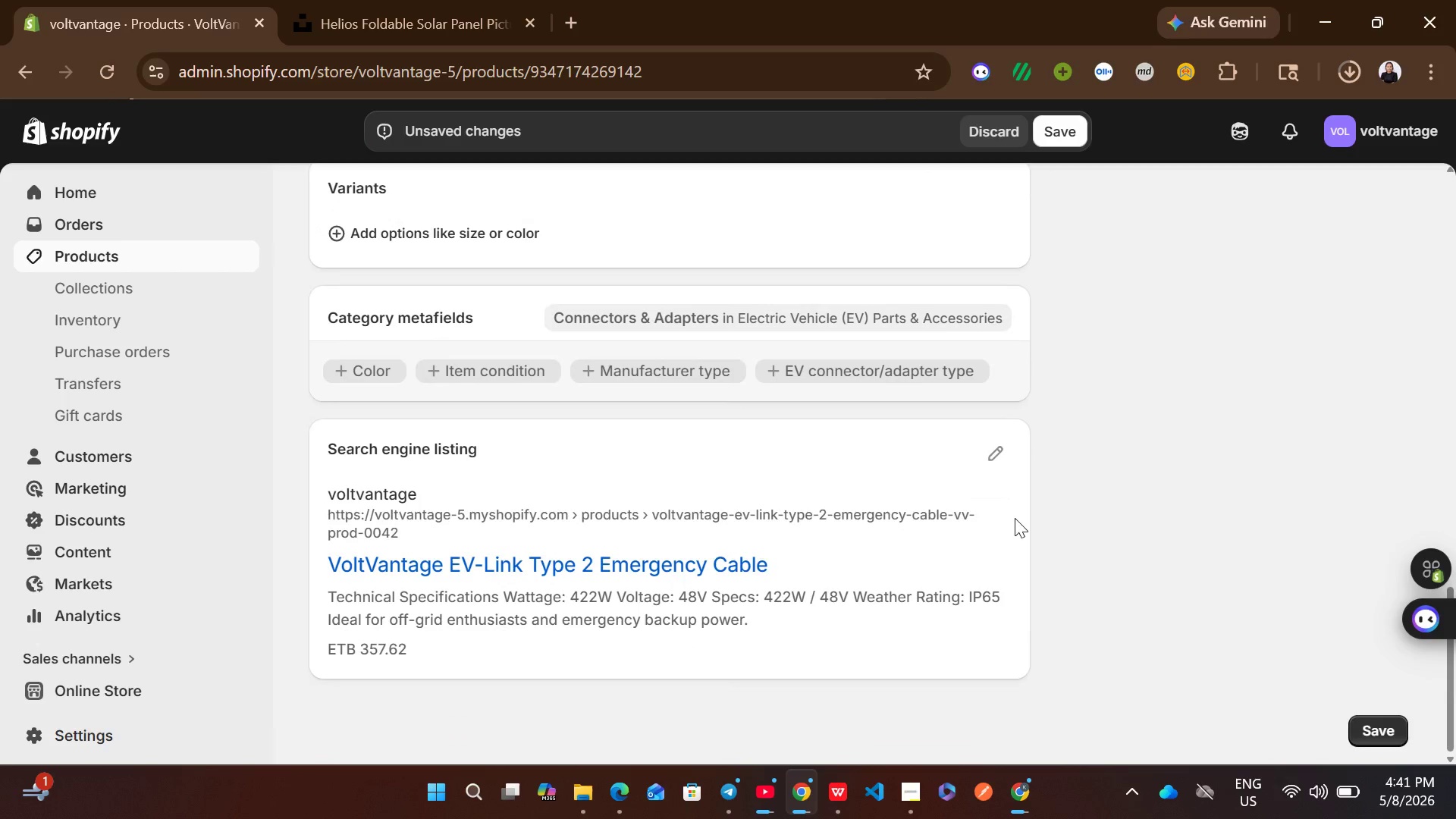 
wait(5.74)
 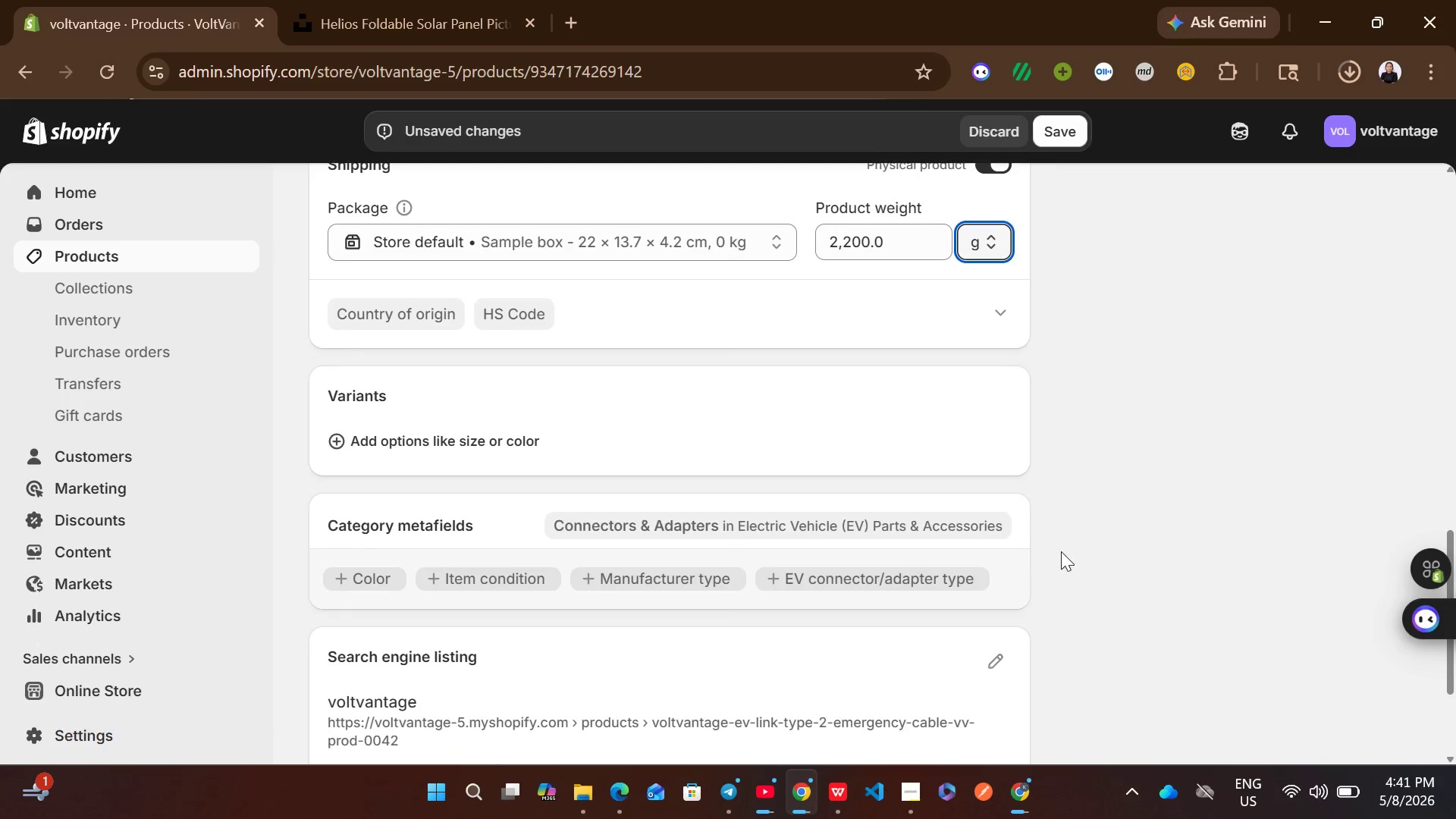 
left_click([987, 449])
 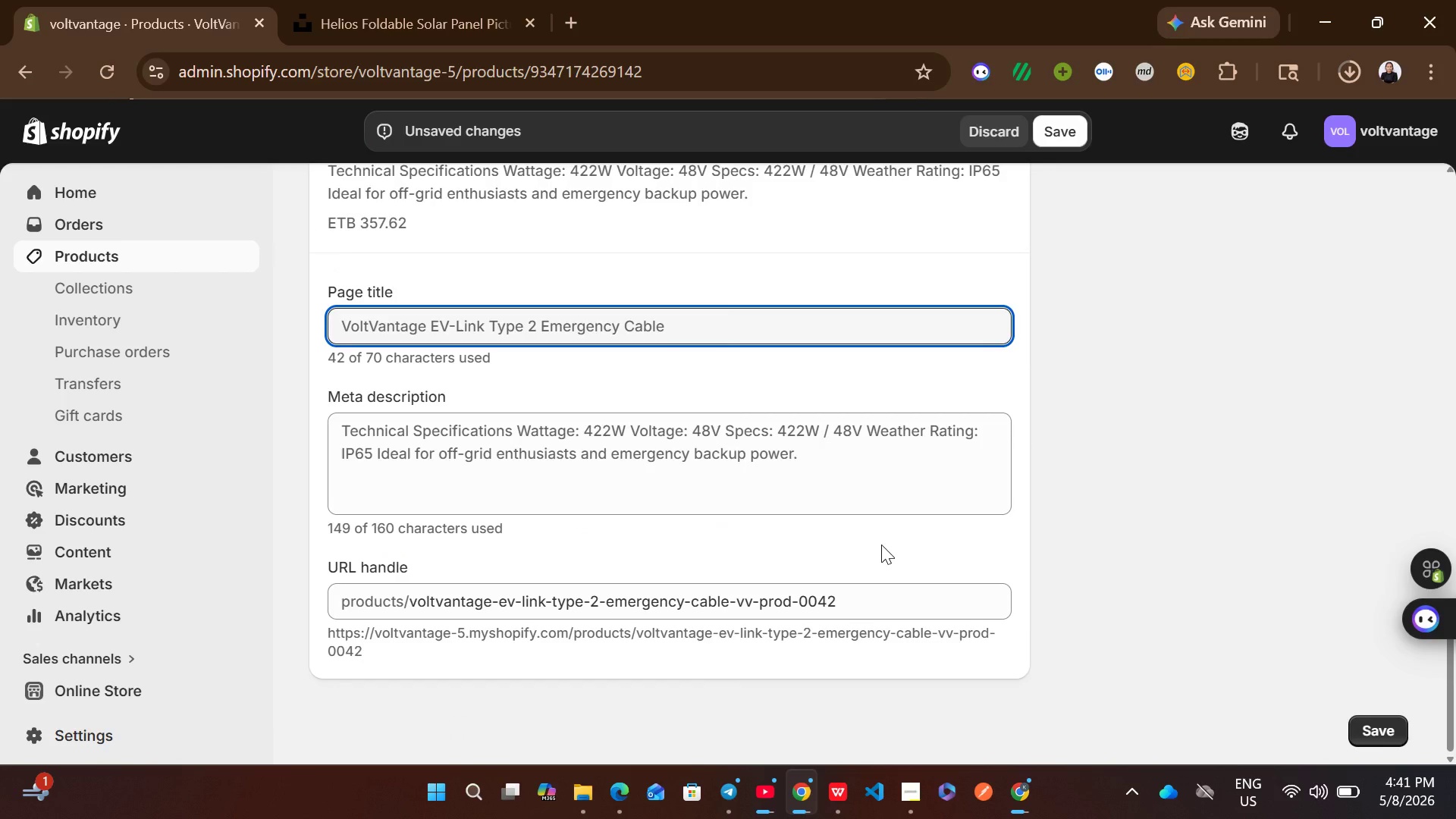 
left_click([780, 461])
 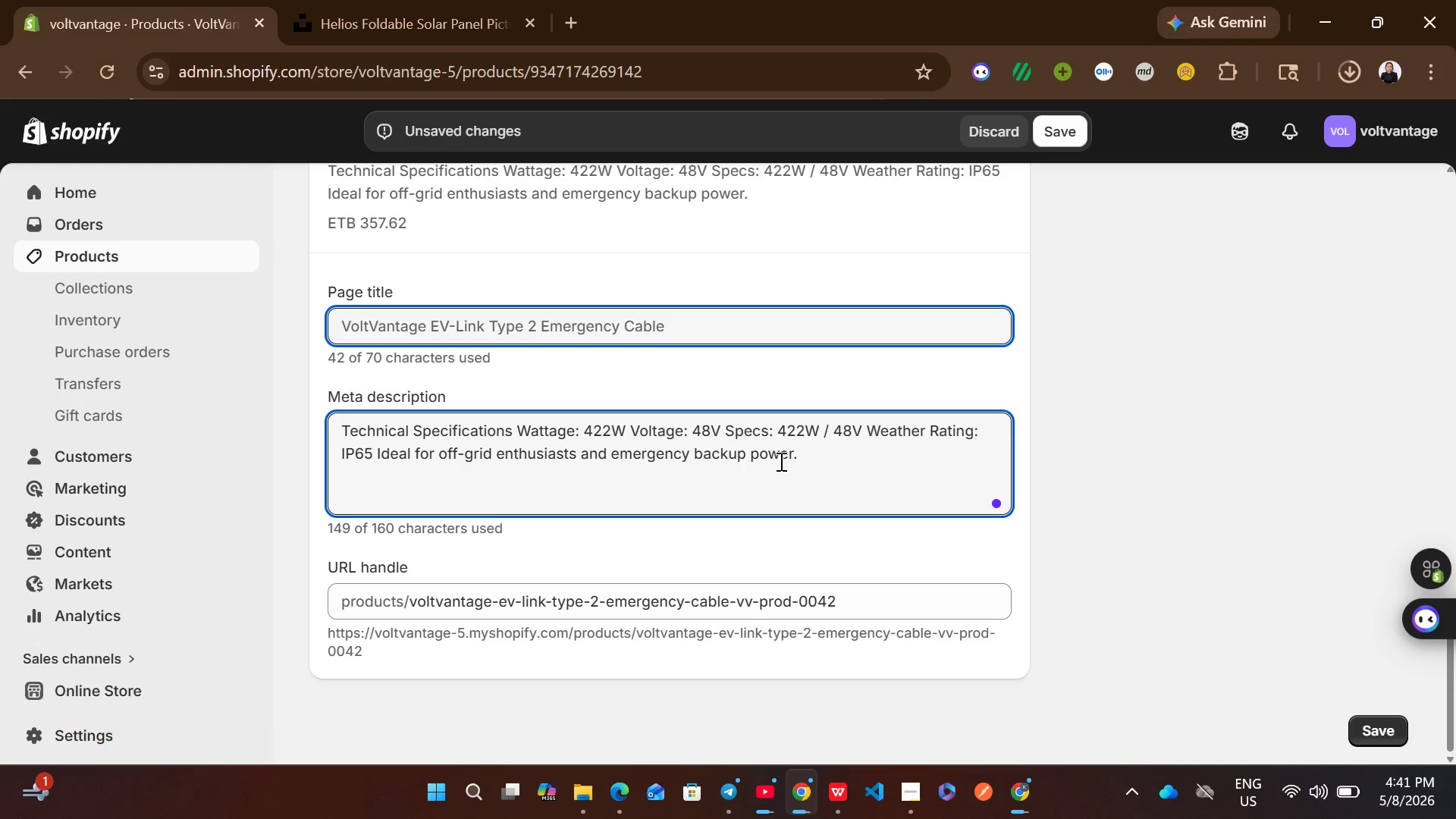 
wait(5.31)
 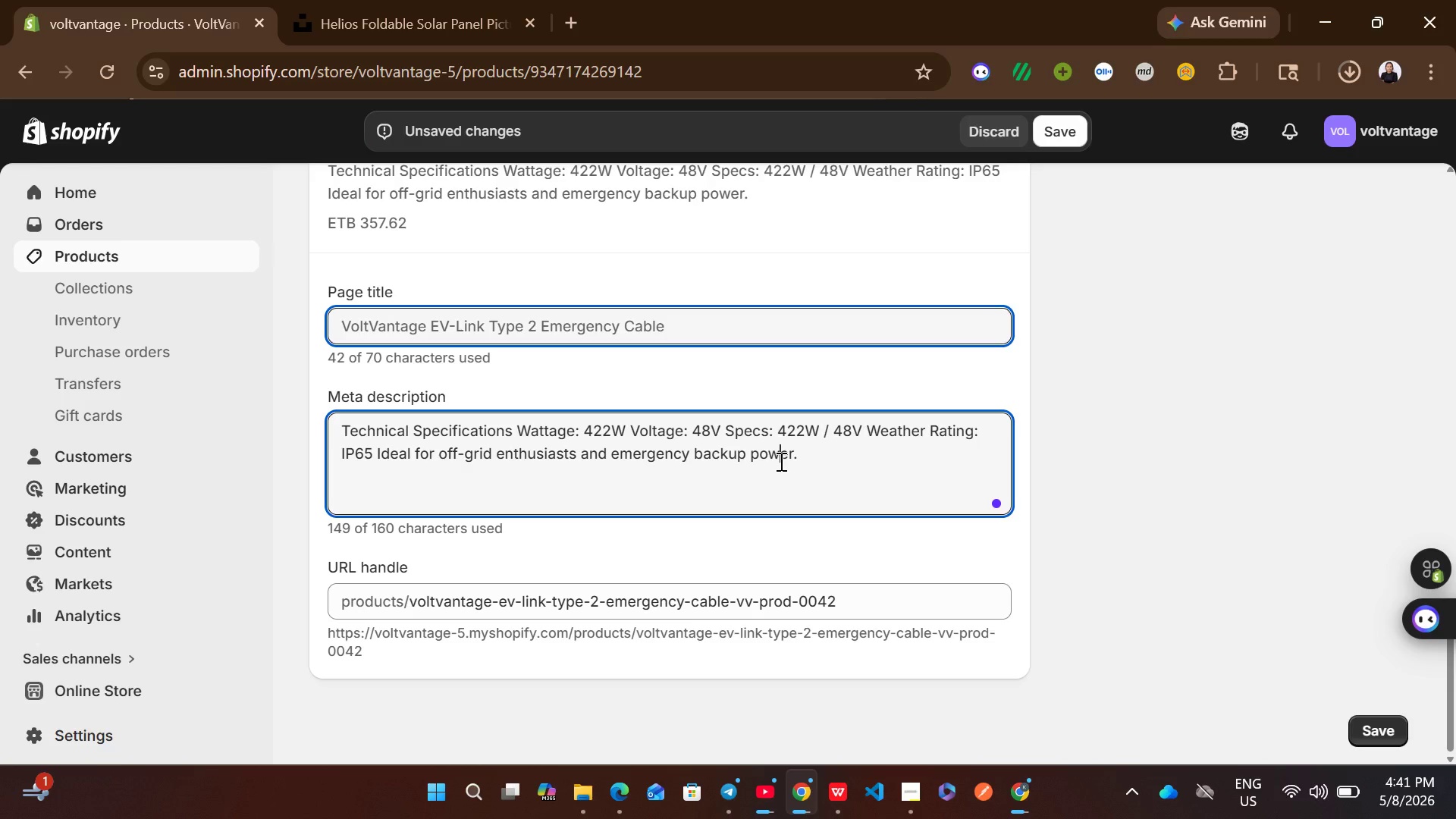 
hold_key(key=ShiftLeft, duration=0.33)
 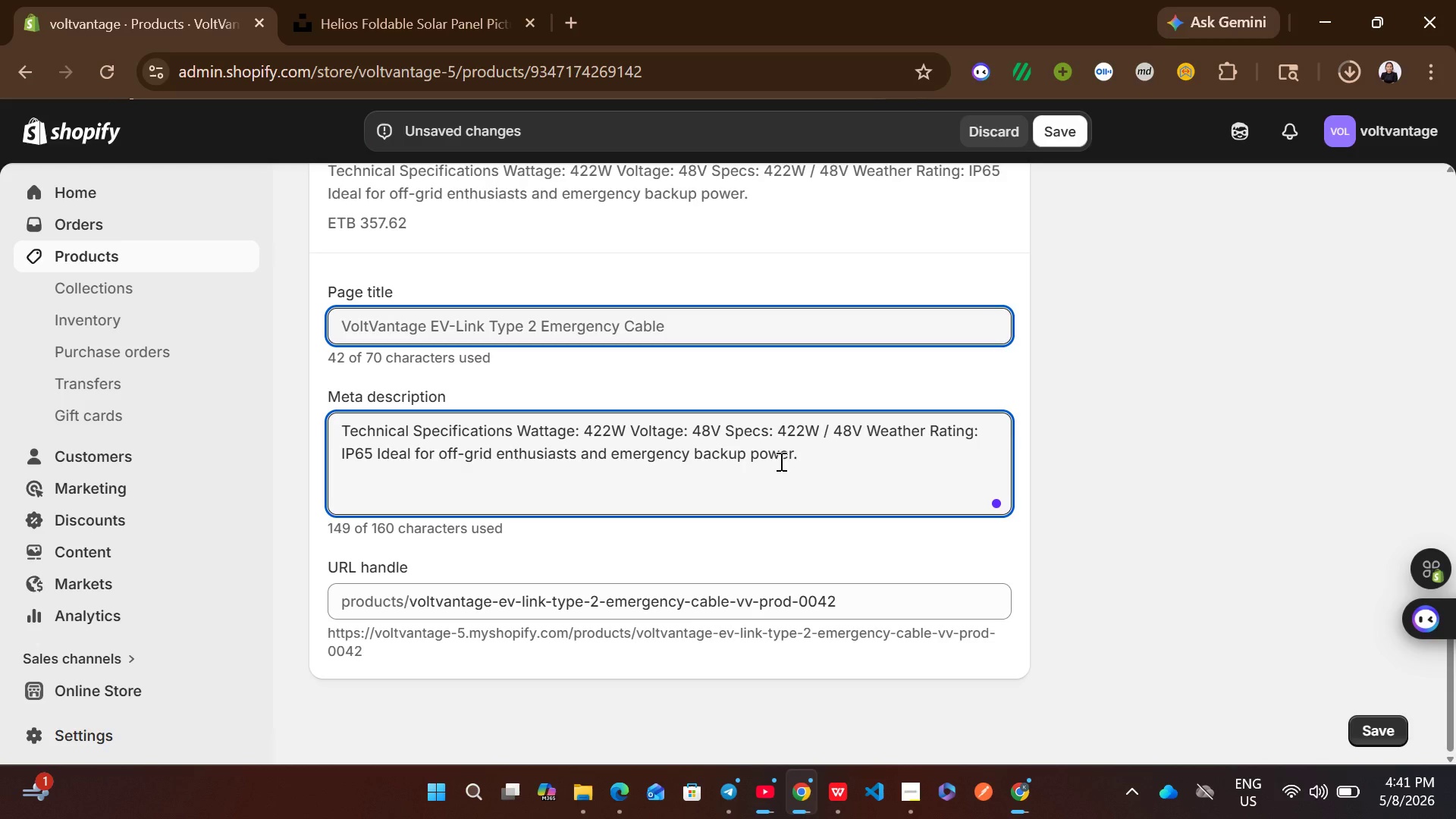 
key(Control+ControlLeft)
 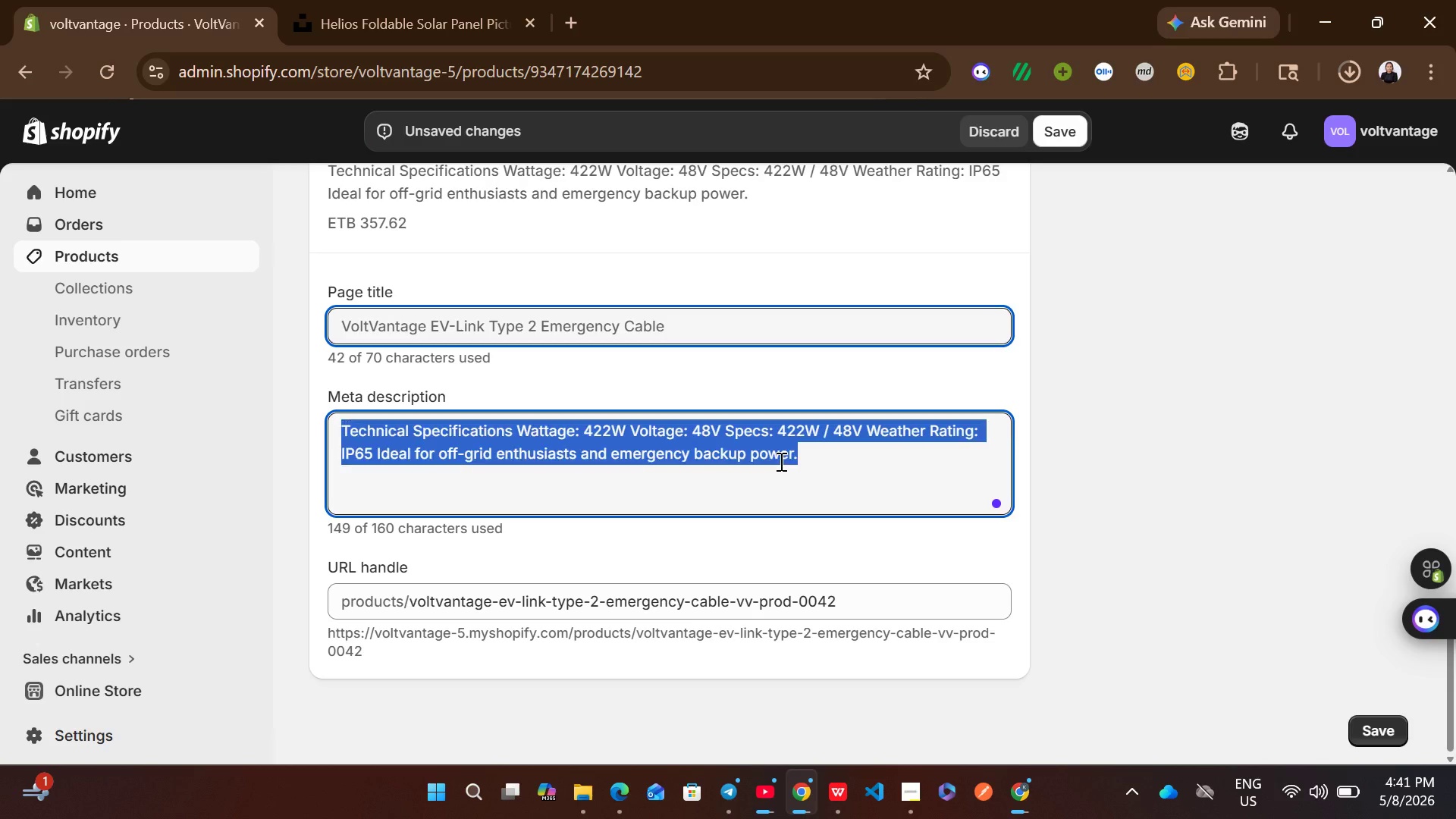 
key(Control+A)
 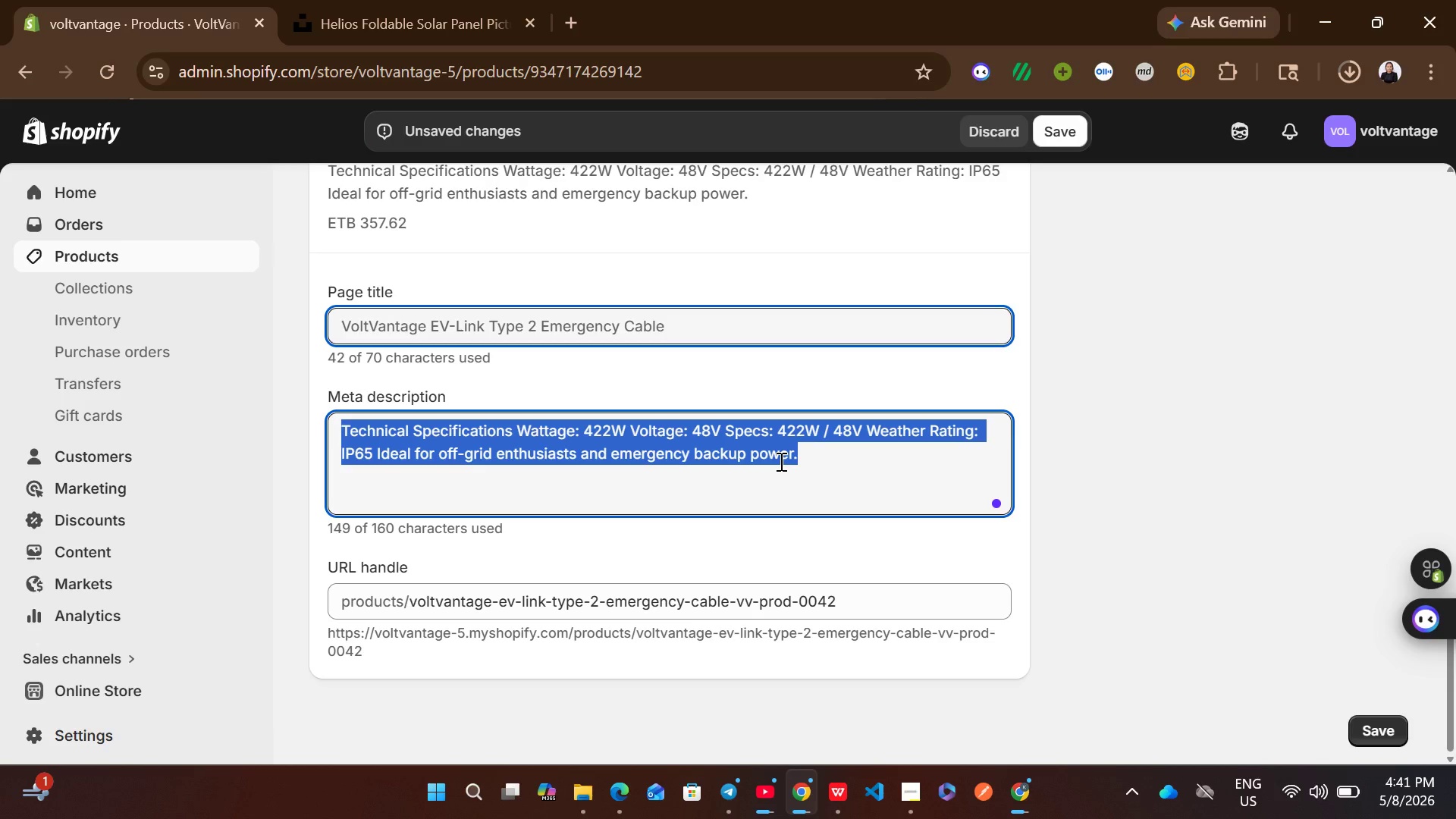 
type(Buy the Voltage)
key(Backspace)
key(Backspace)
key(Backspace)
type(Vantage Marinr )
key(Backspace)
key(Backspace)
 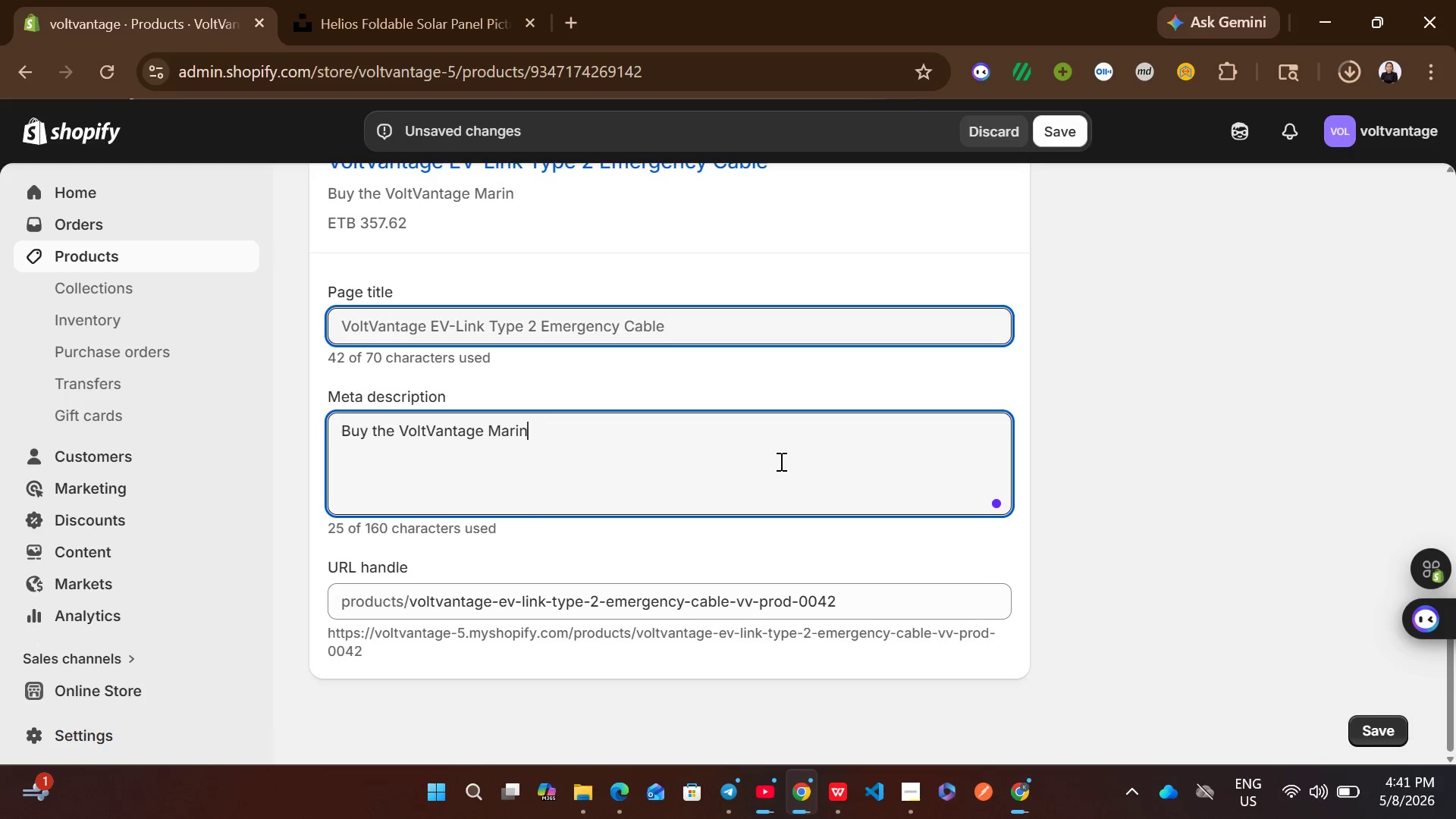 
wait(21.8)
 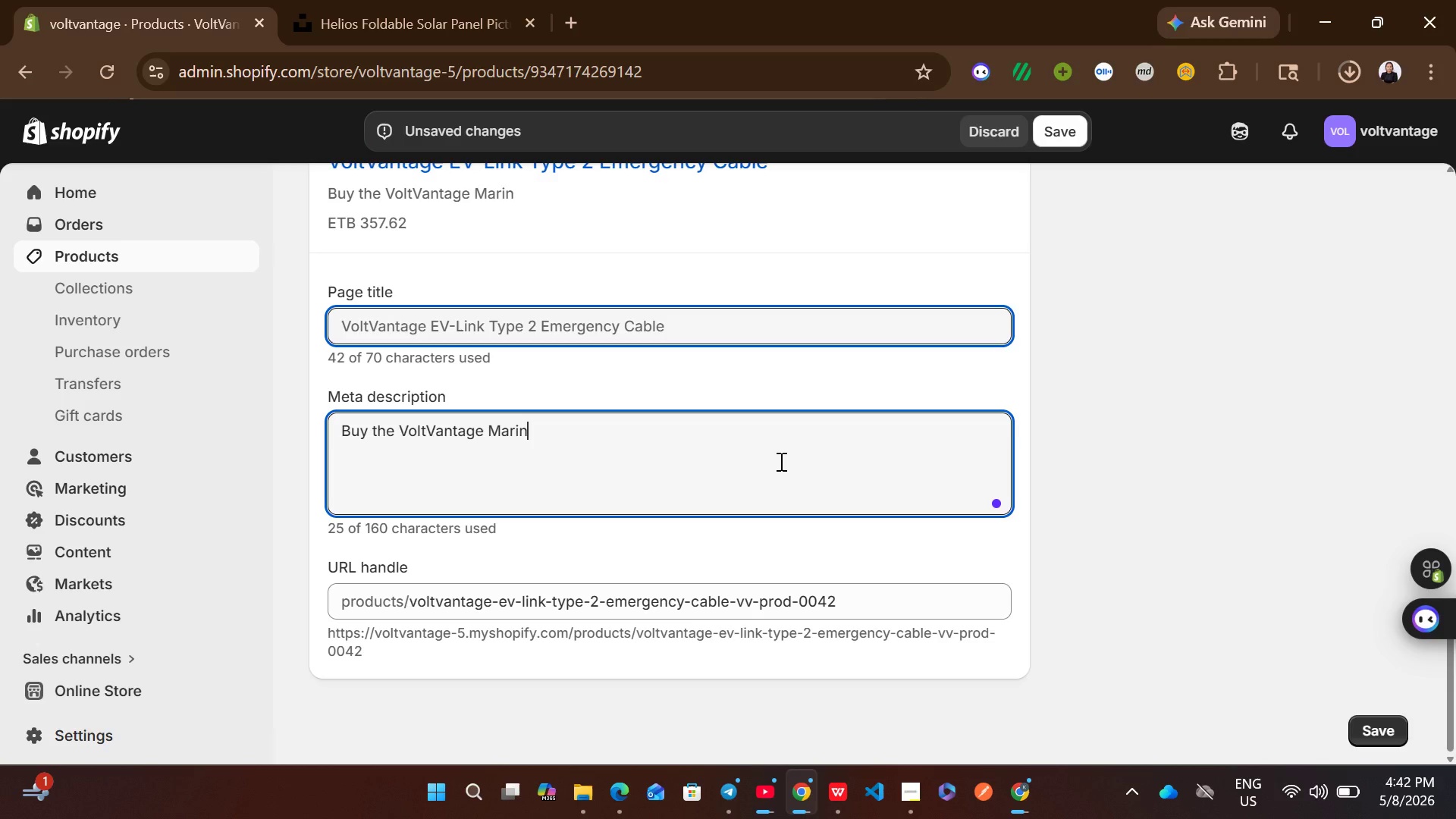 
type(e 150W flexible panel. 422W capacity with IP65 rating. Perfect for van life )
key(Backspace)
type(, emergency EV backup, and off grd )
key(Backspace)
key(Backspace)
type(id power.)
 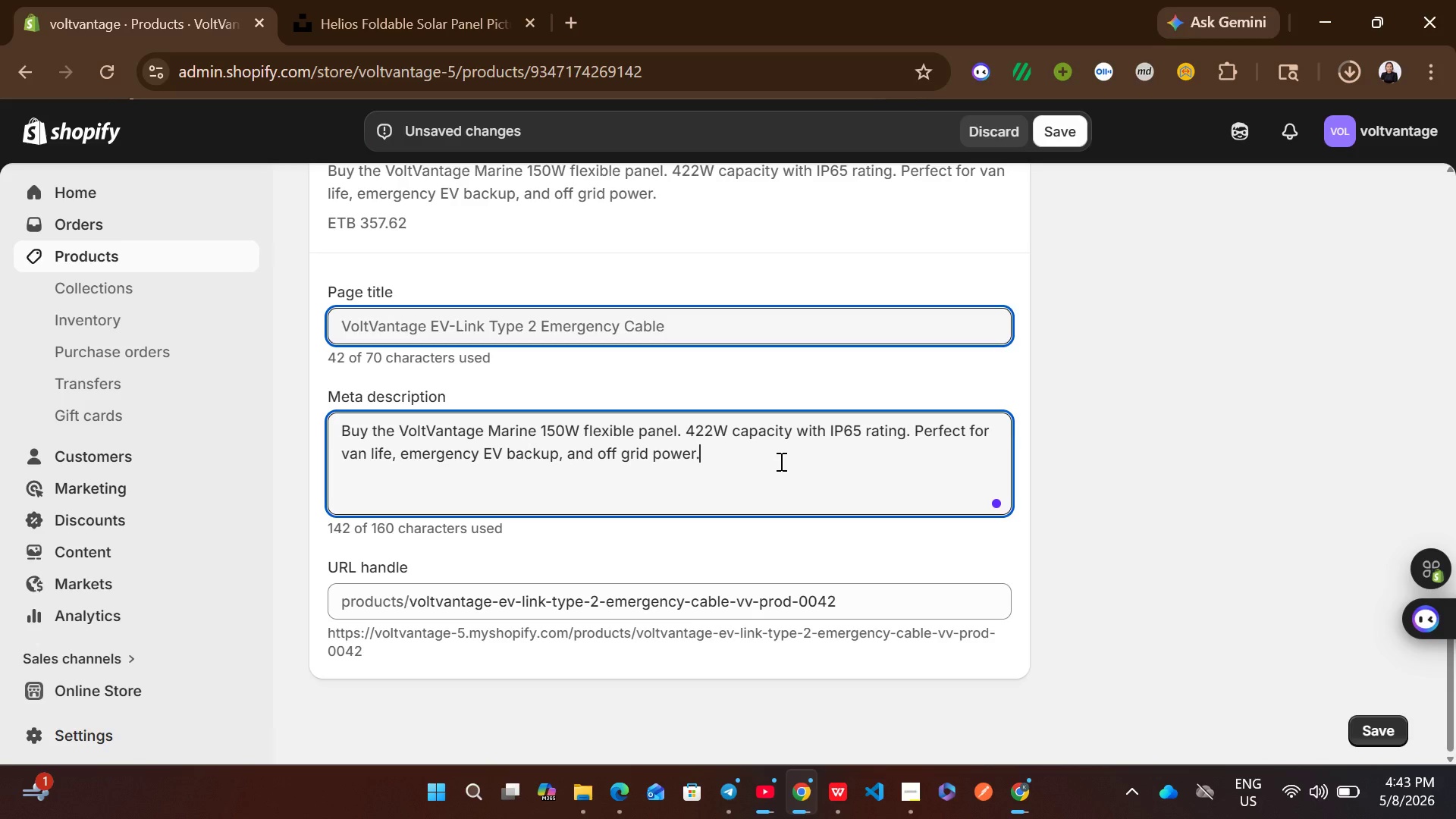 
left_click([720, 277])
 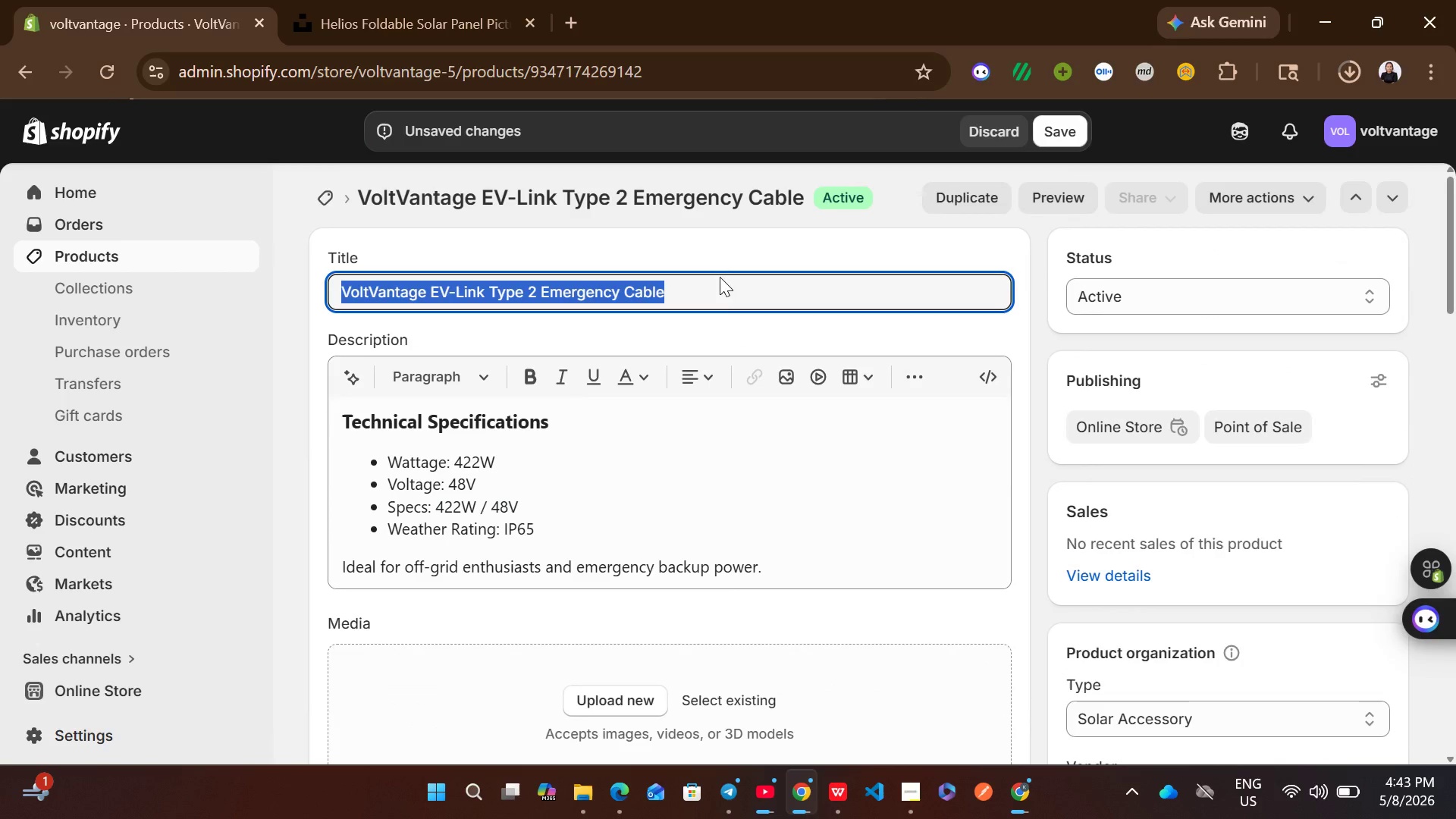 
key(Control+C)
 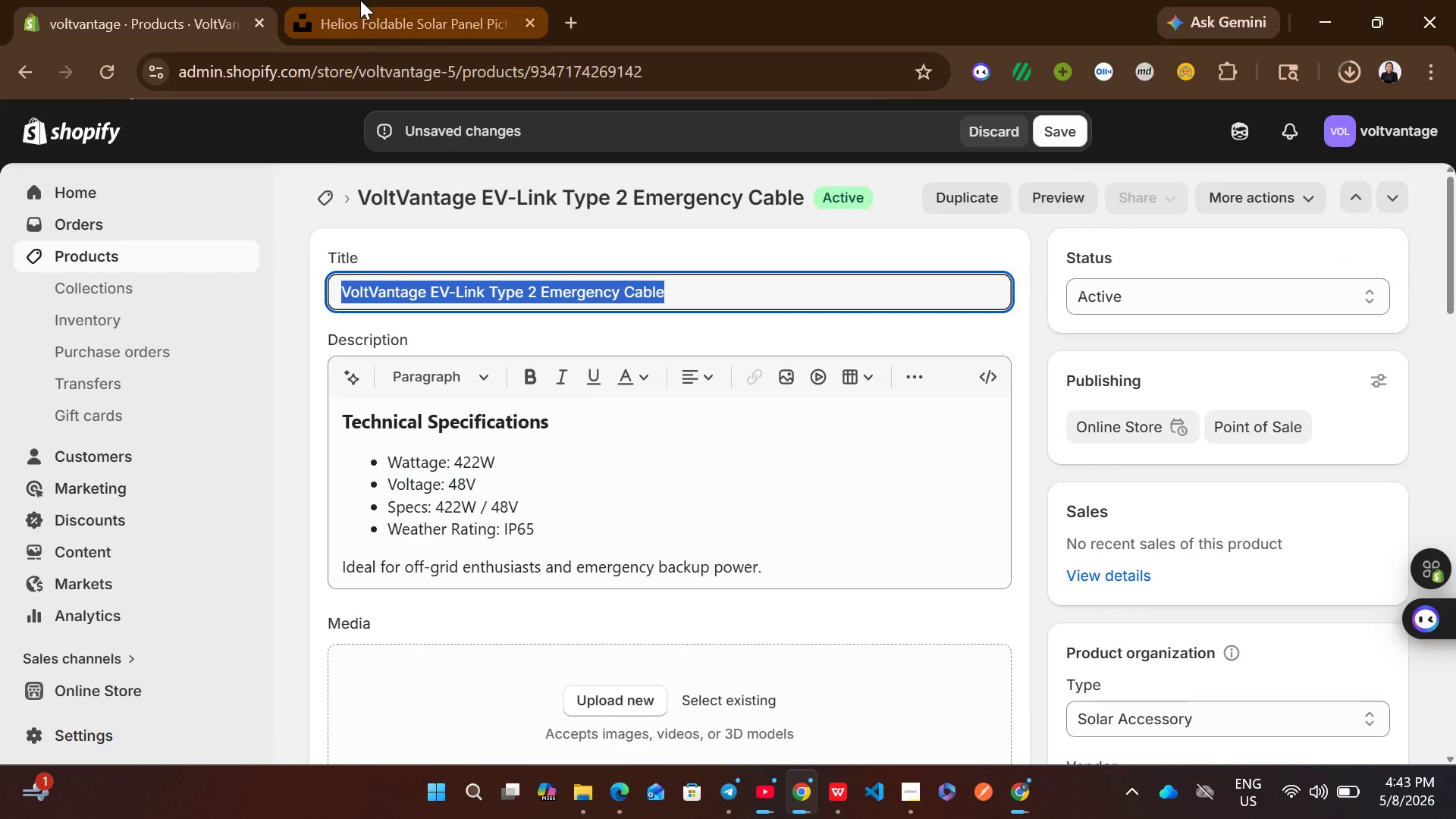 
left_click([360, 0])
 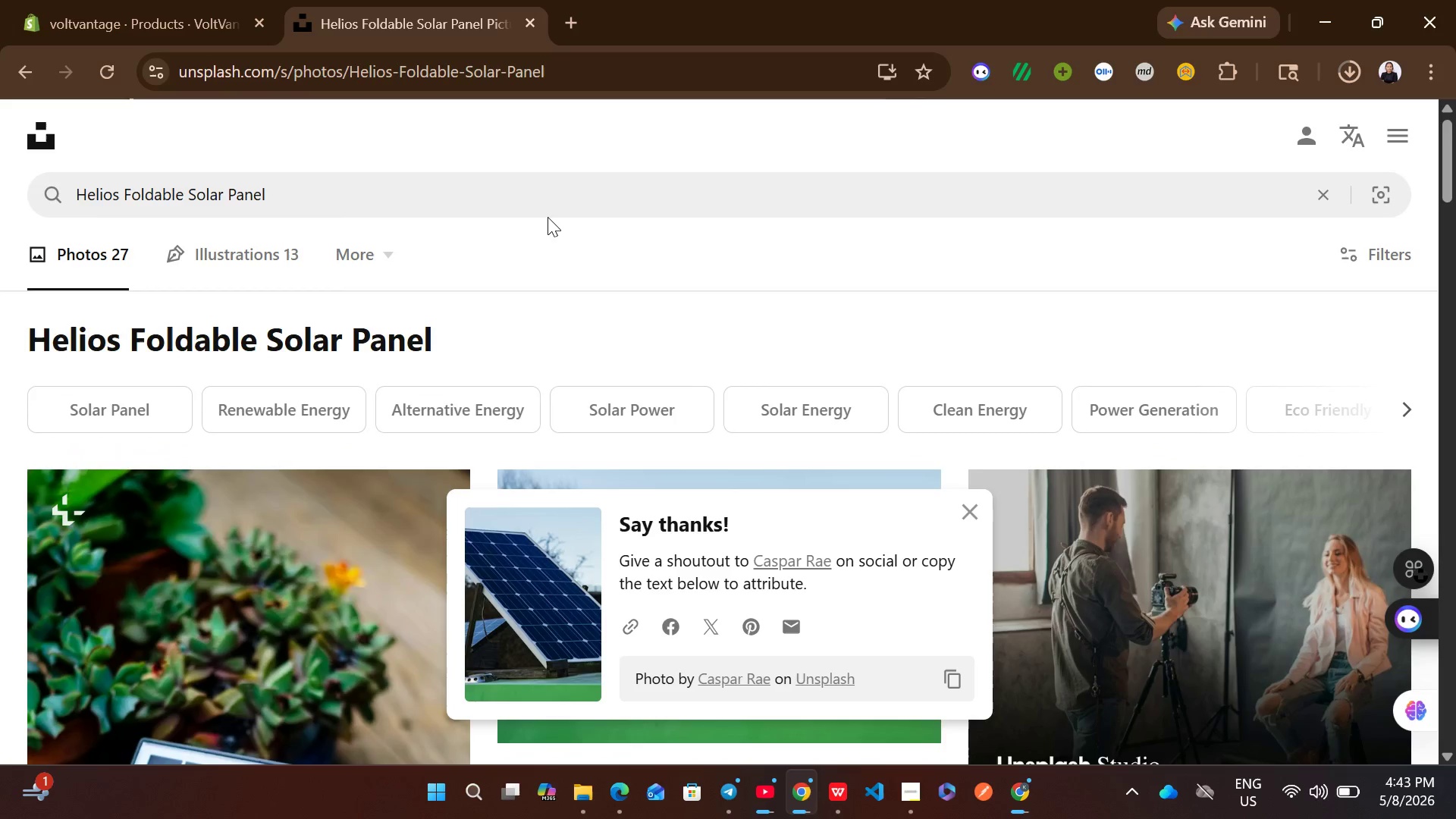 
left_click([504, 188])
 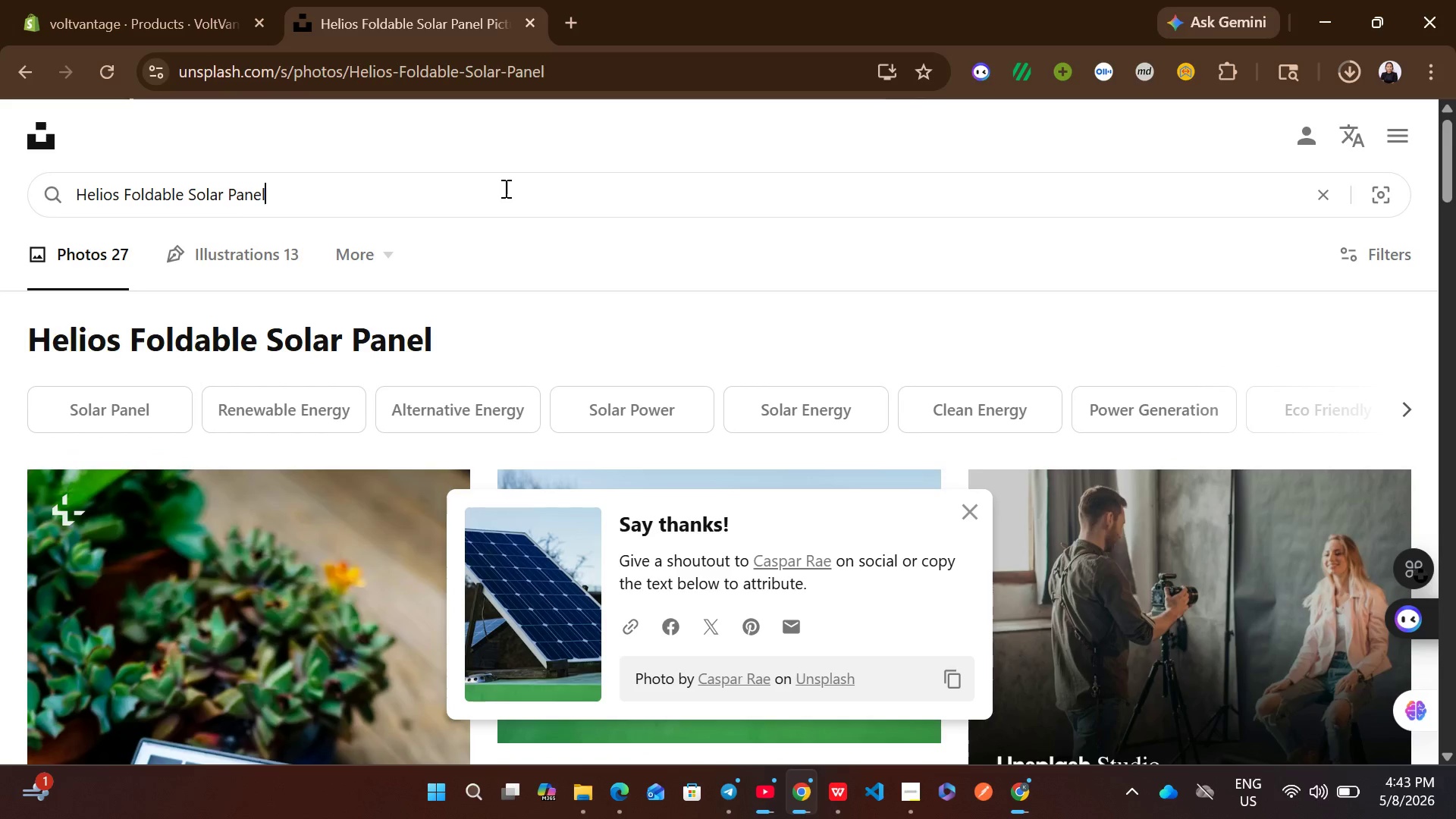 
key(Control+A)
 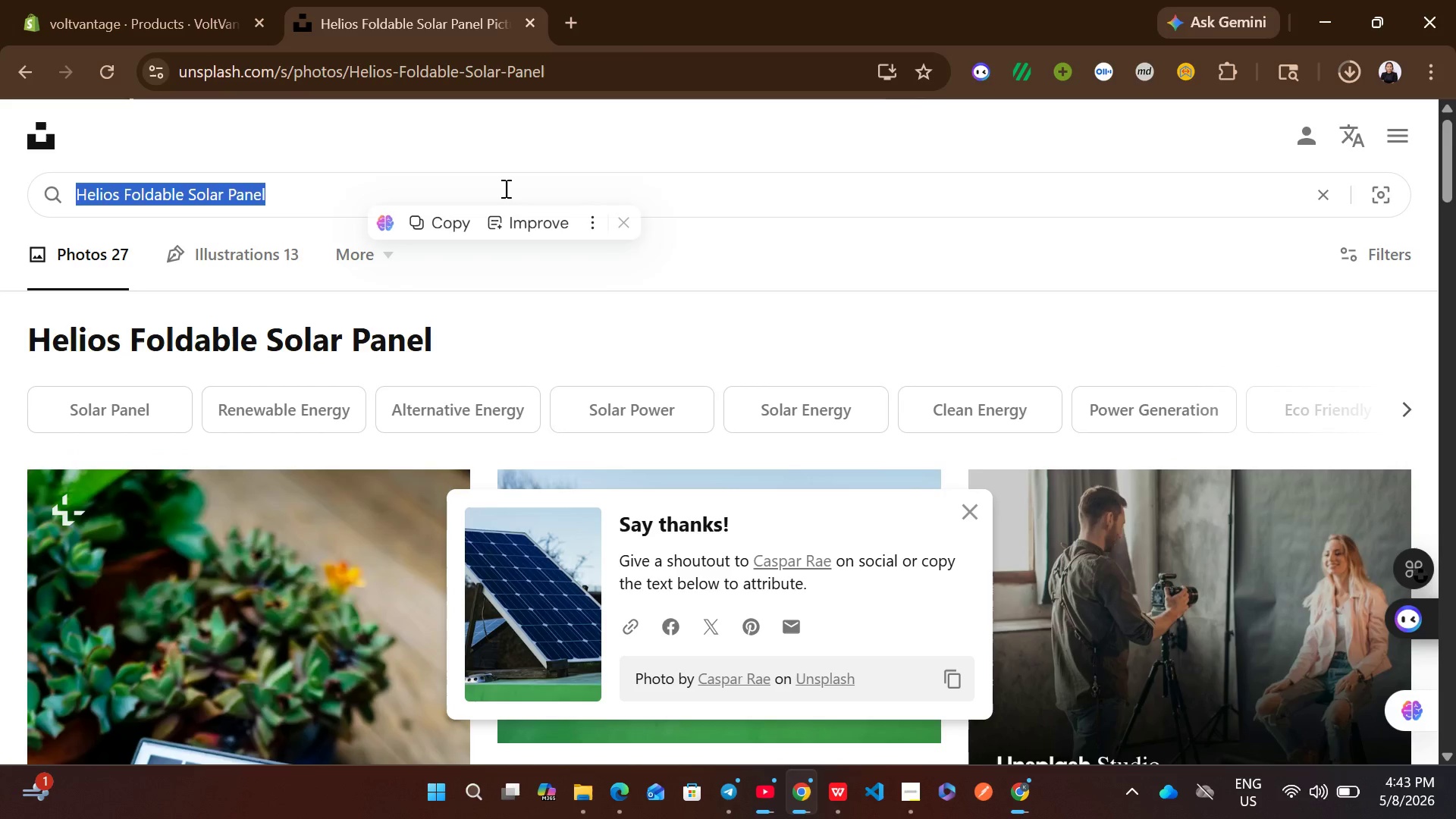 
key(Control+ControlLeft)
 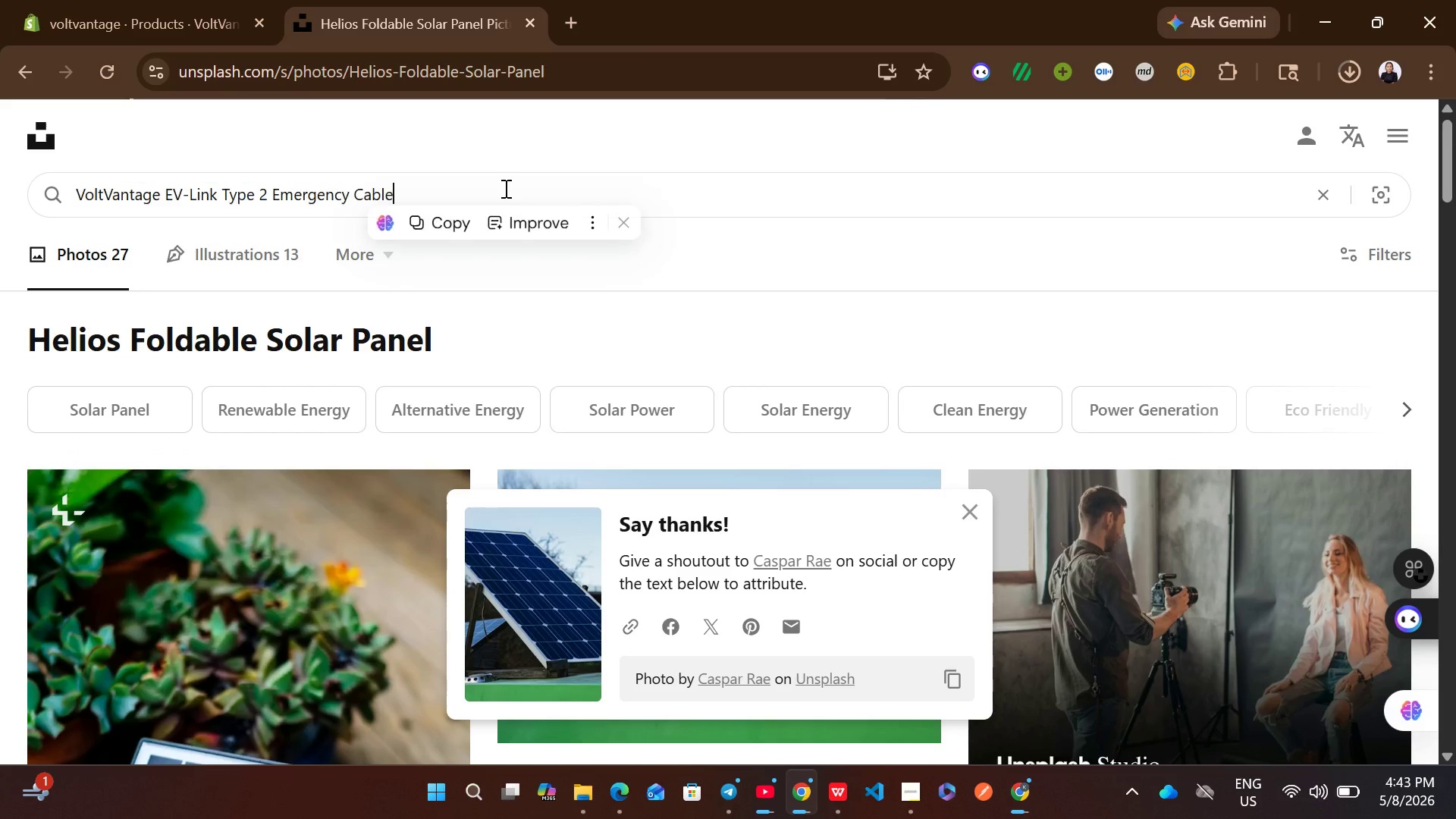 
key(Control+V)
 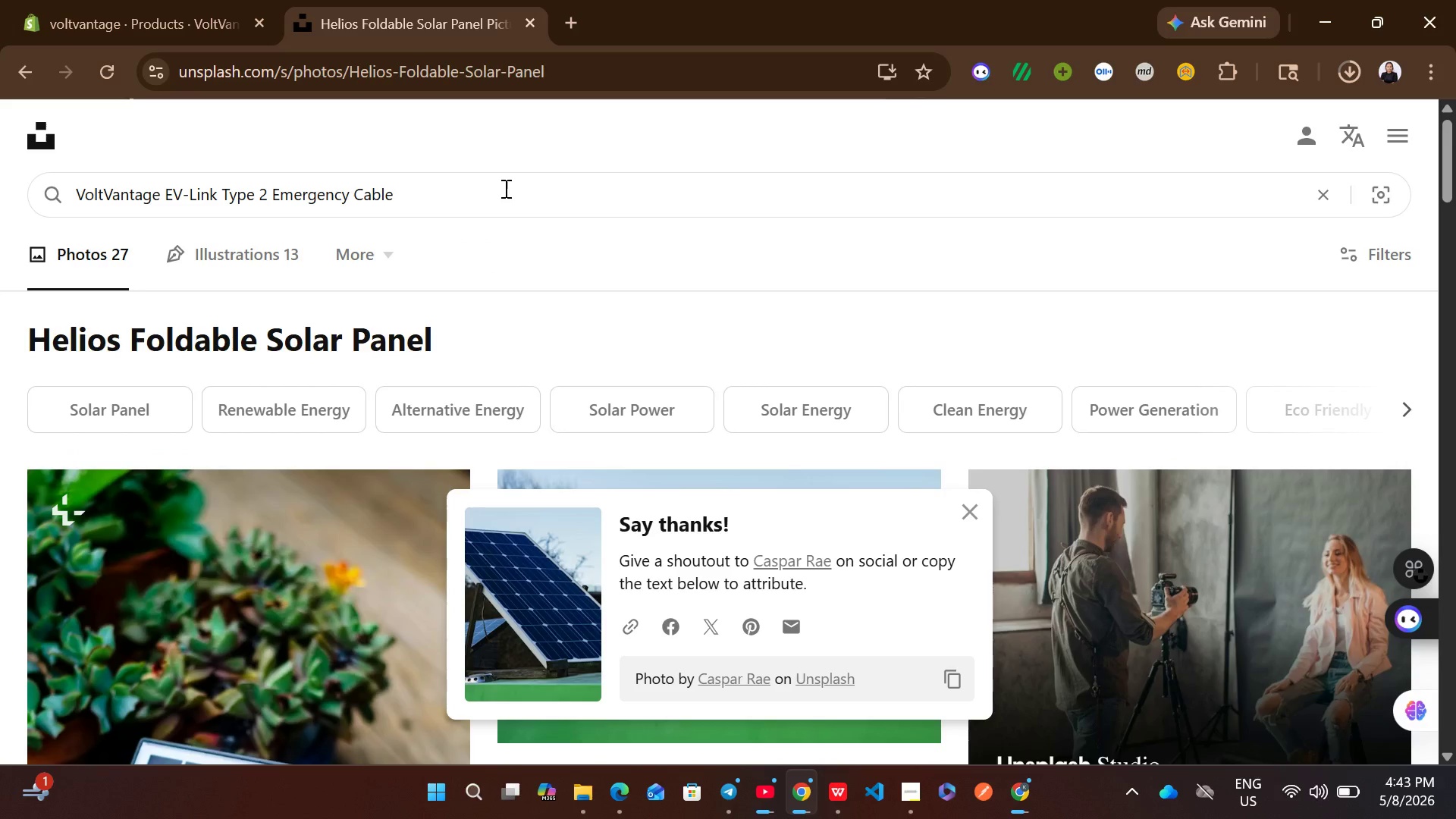 
key(Enter)
 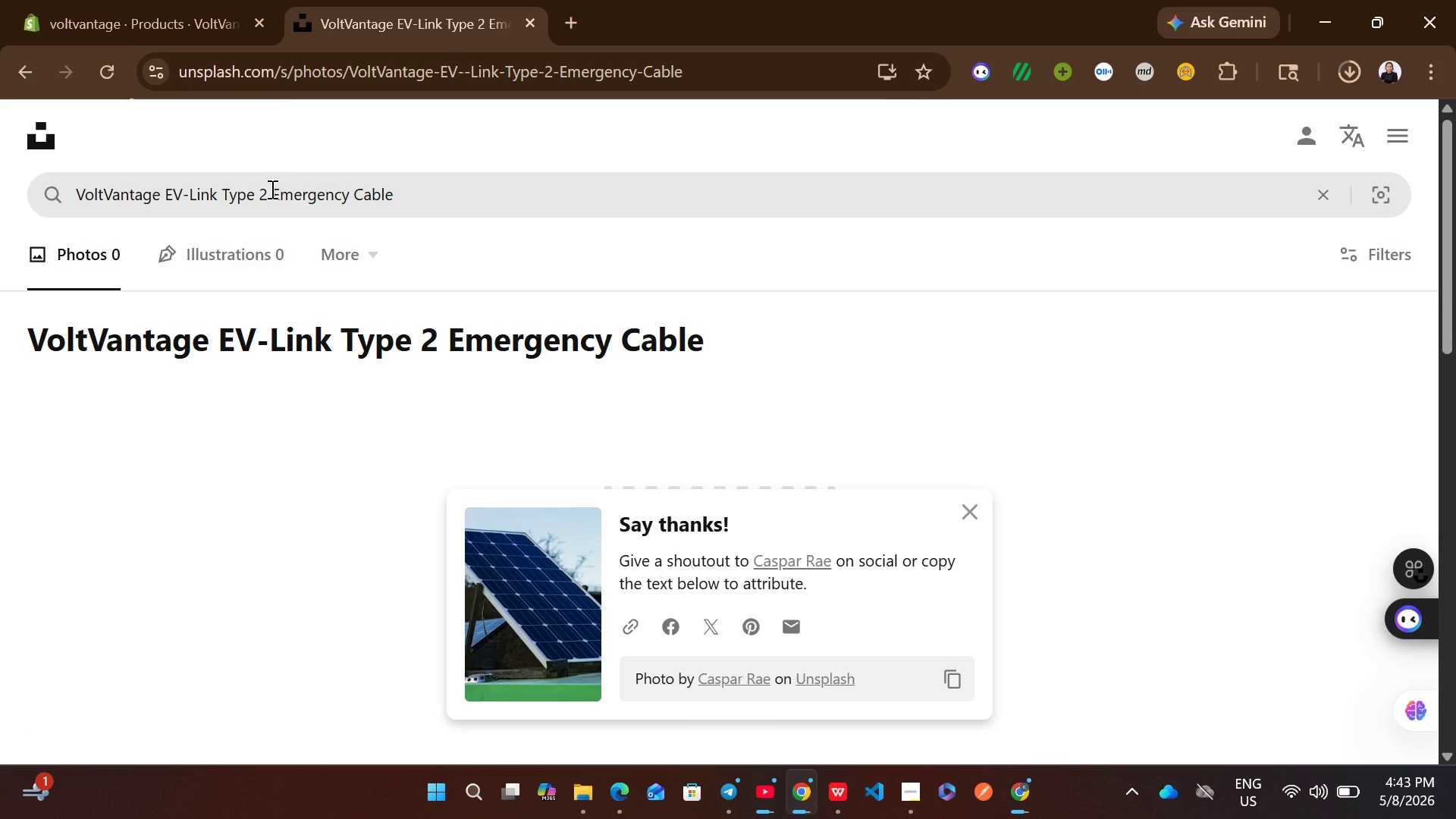 
left_click_drag(start_coordinate=[270, 189], to_coordinate=[215, 189])
 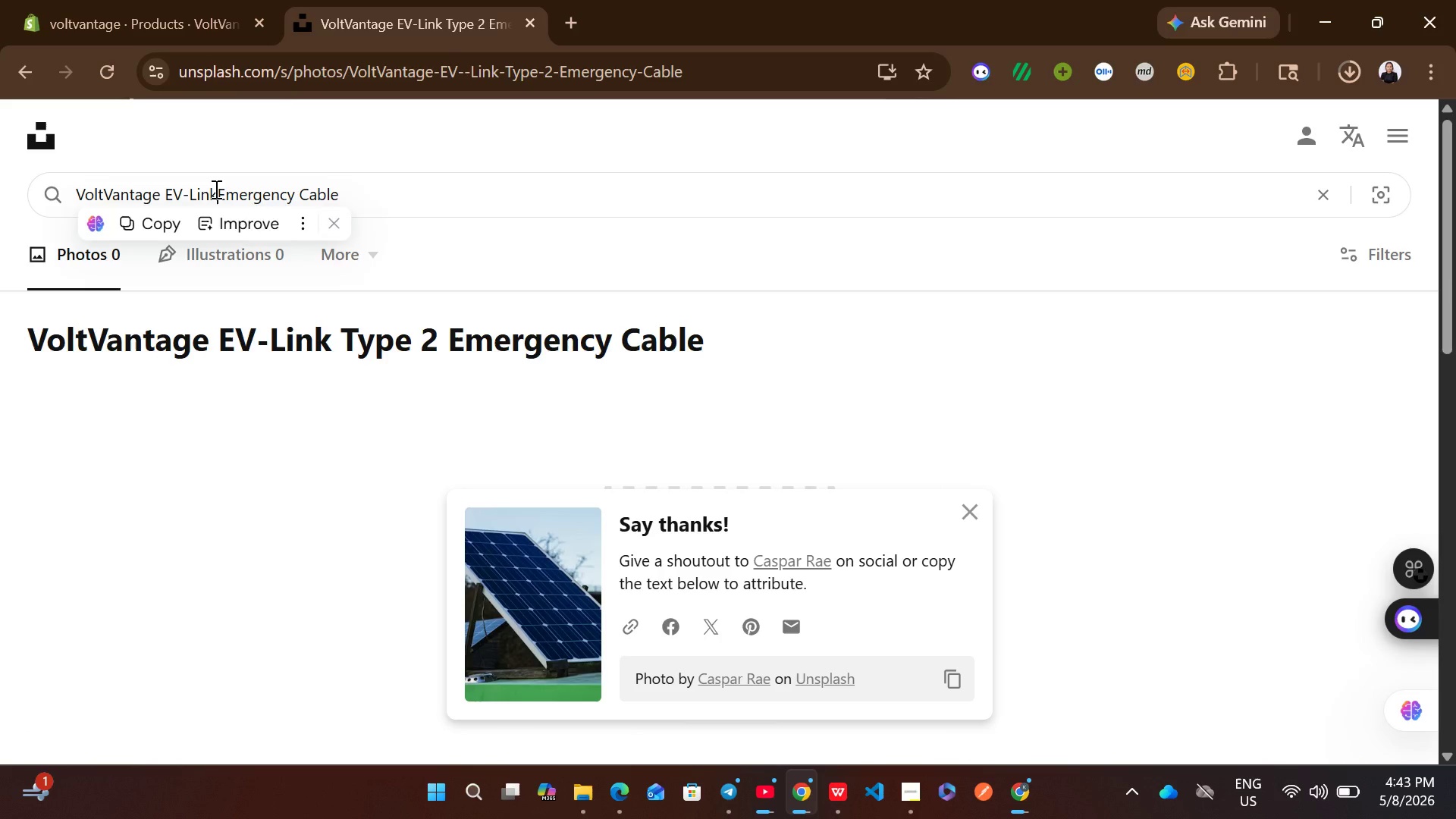 
key(Backspace)
 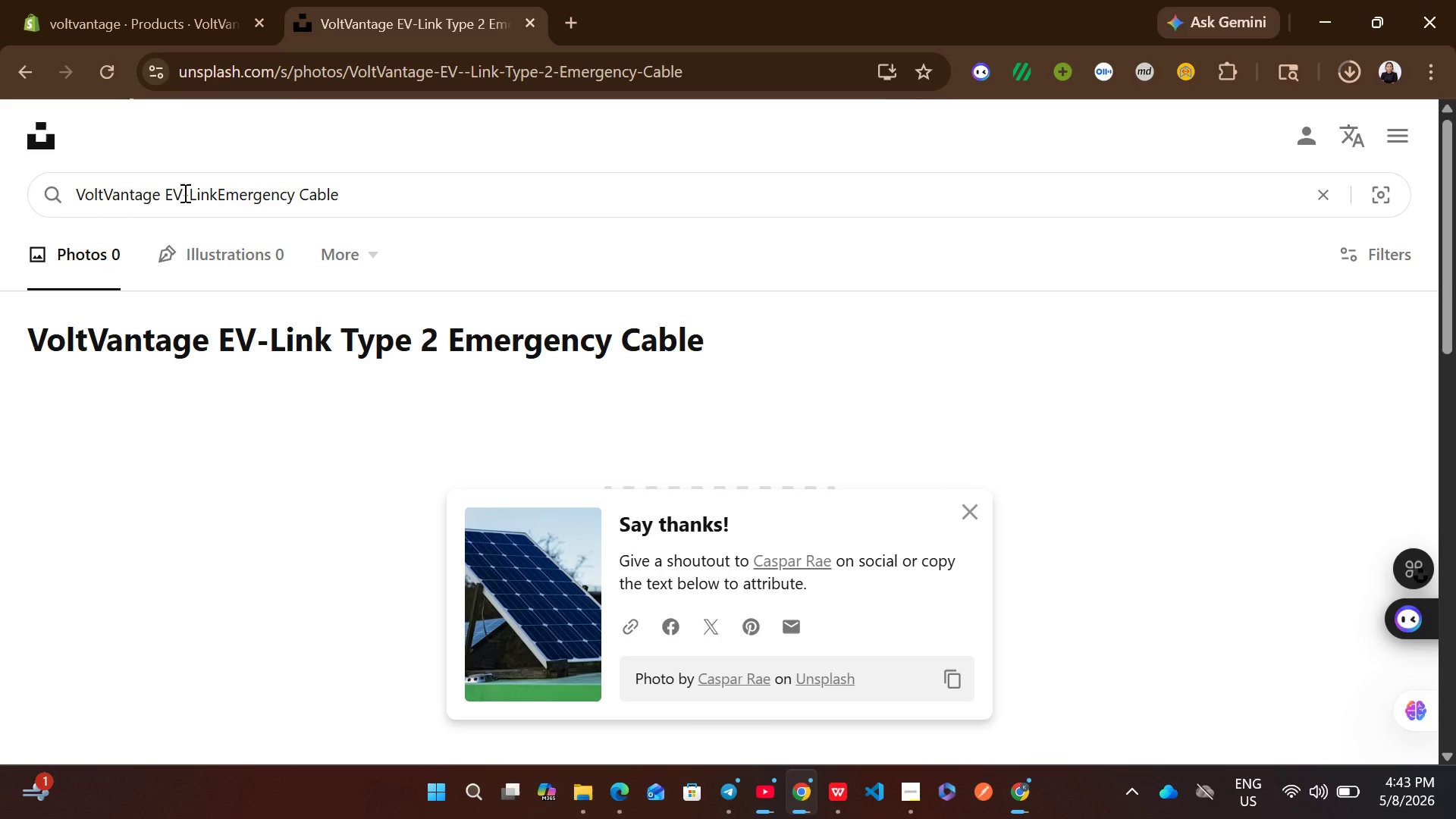 
key(Space)
 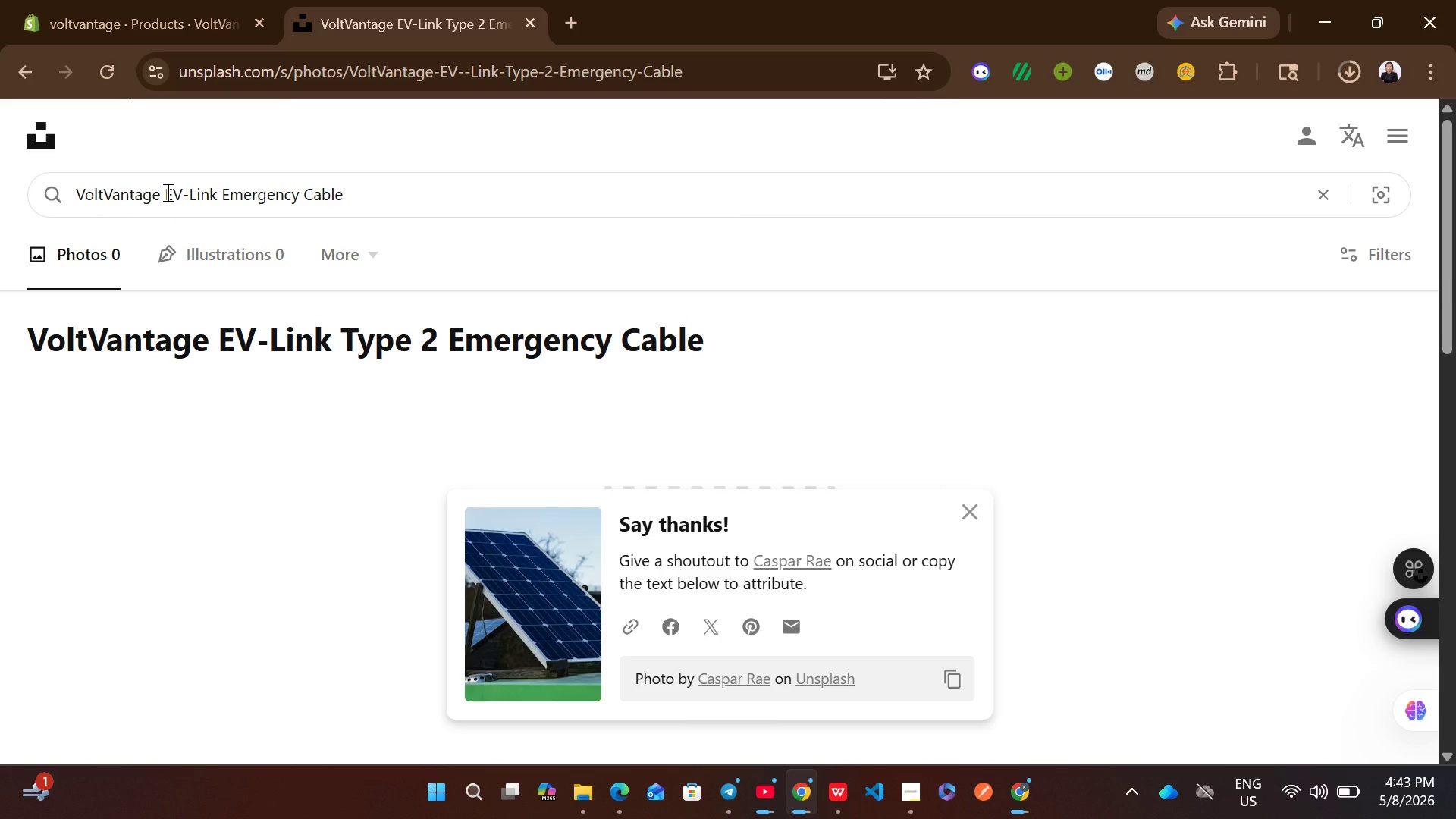 